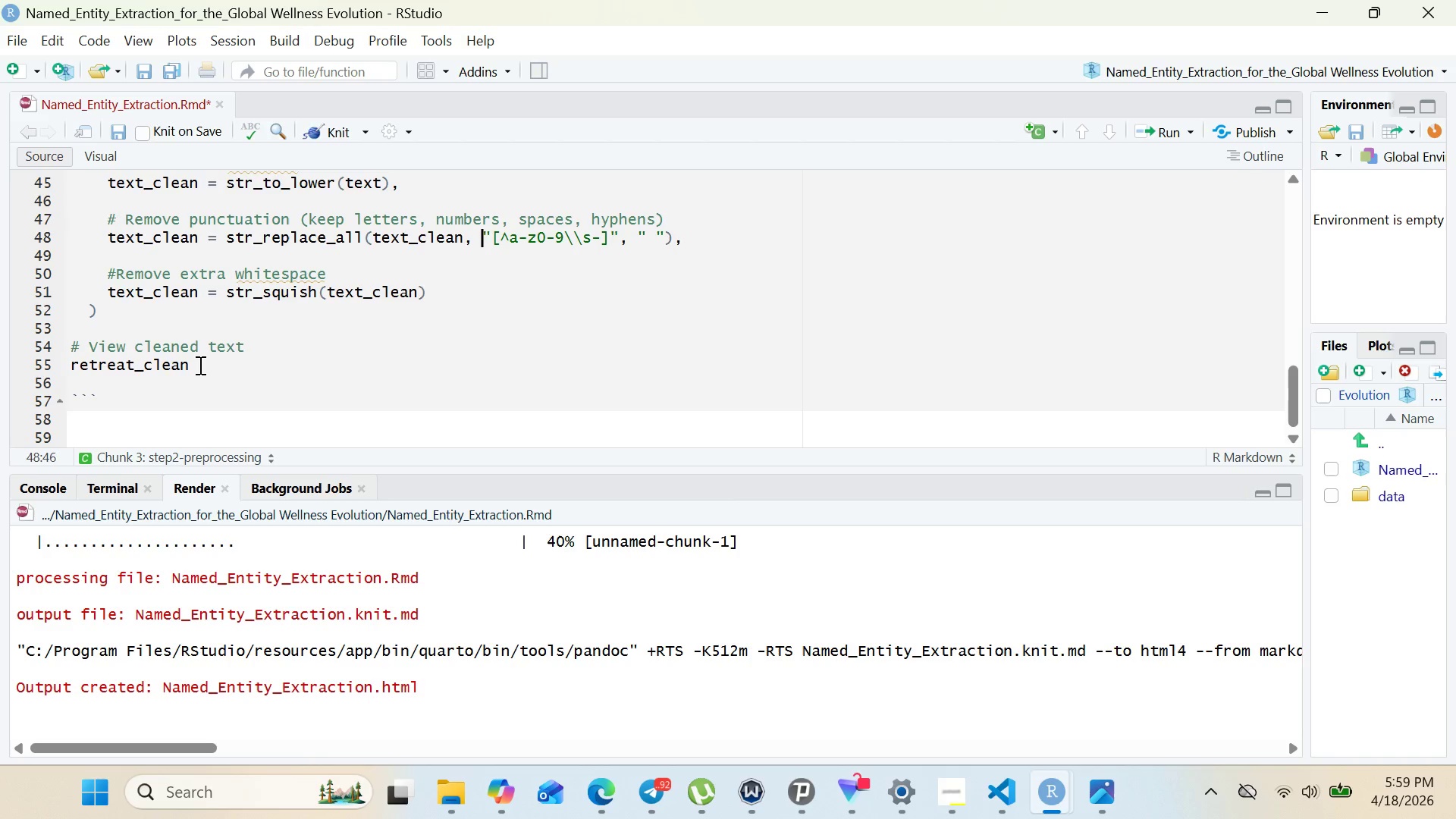 
left_click([199, 365])
 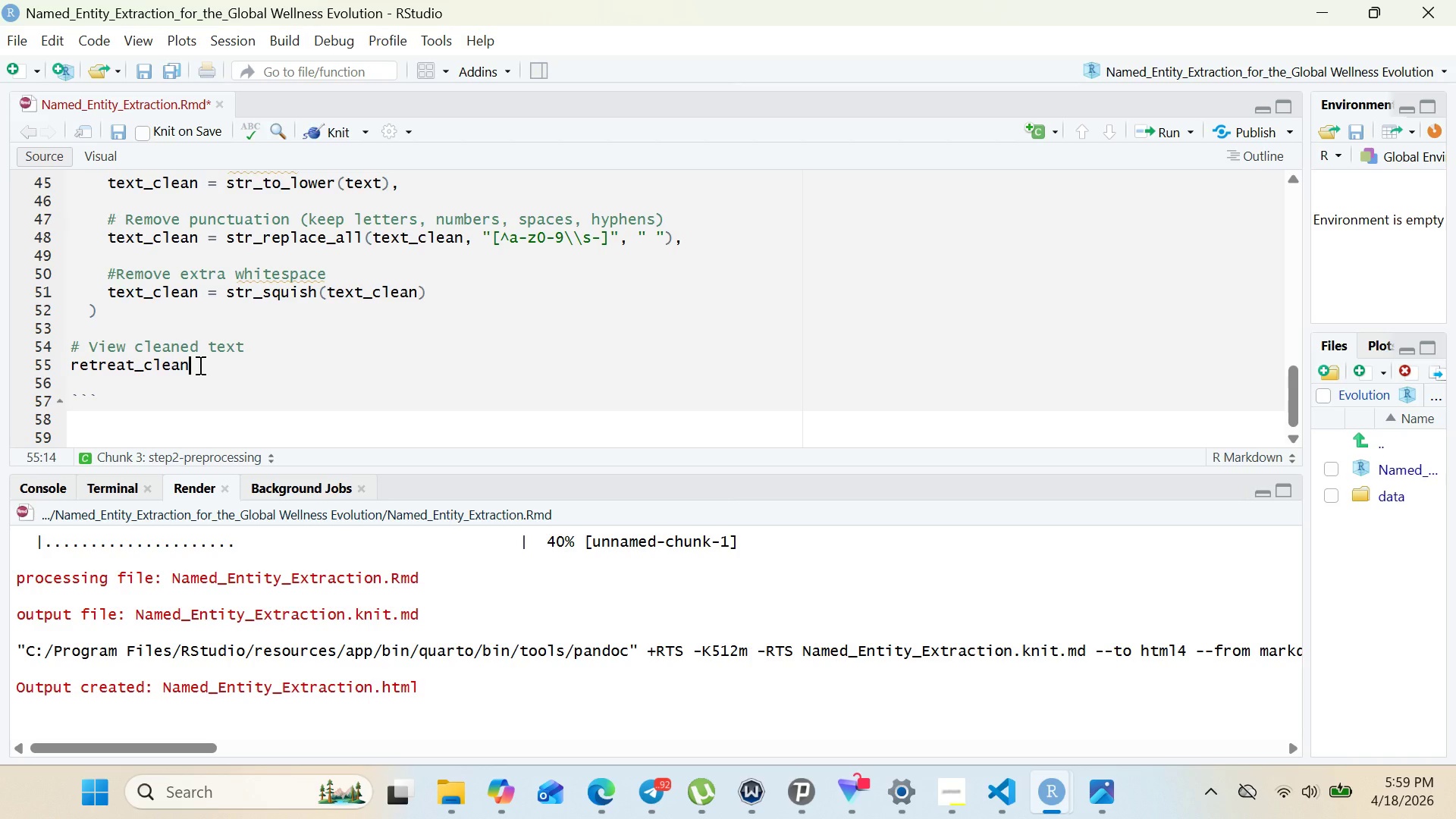 
key(Space)
 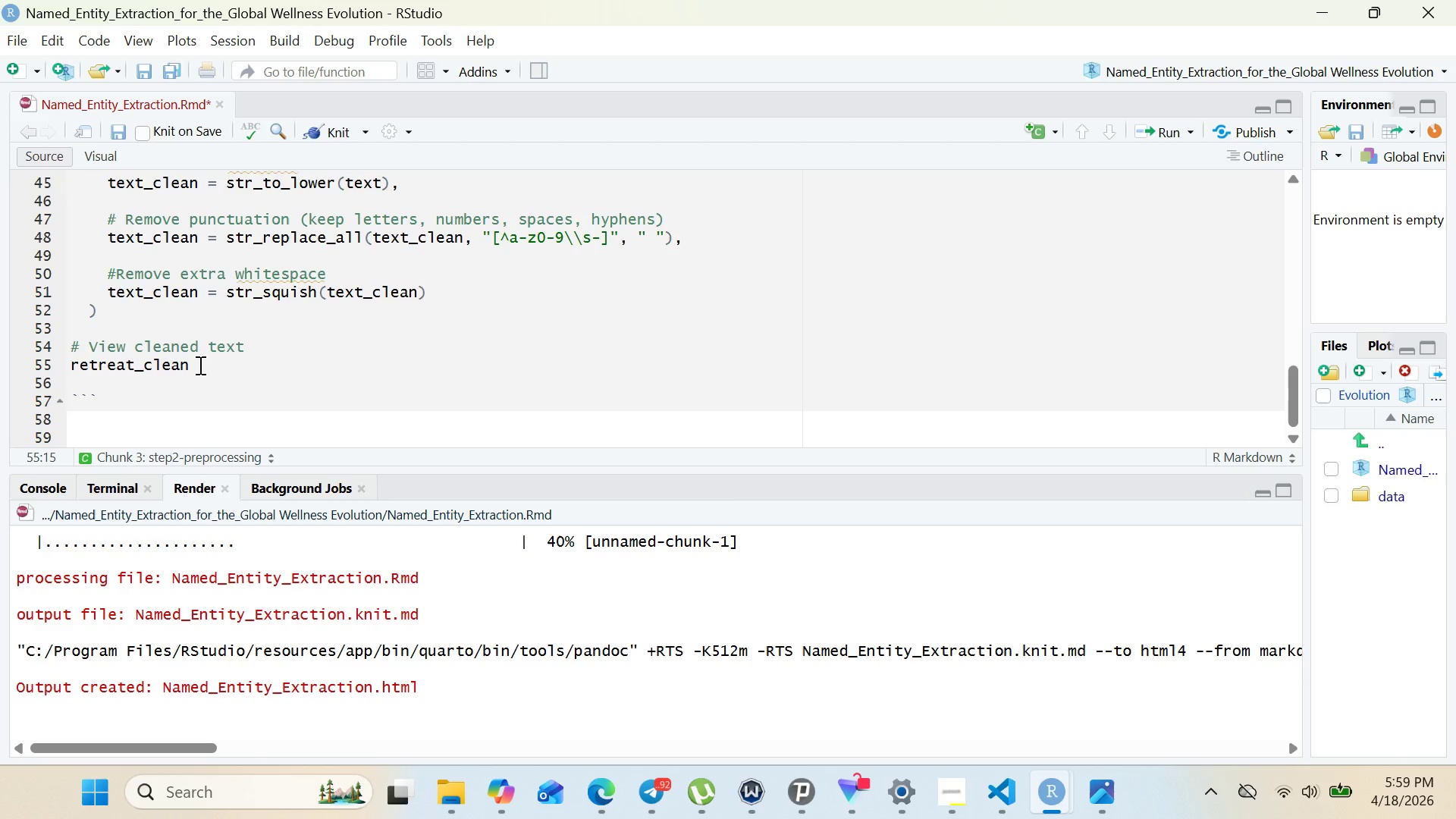 
key(Shift+5)
 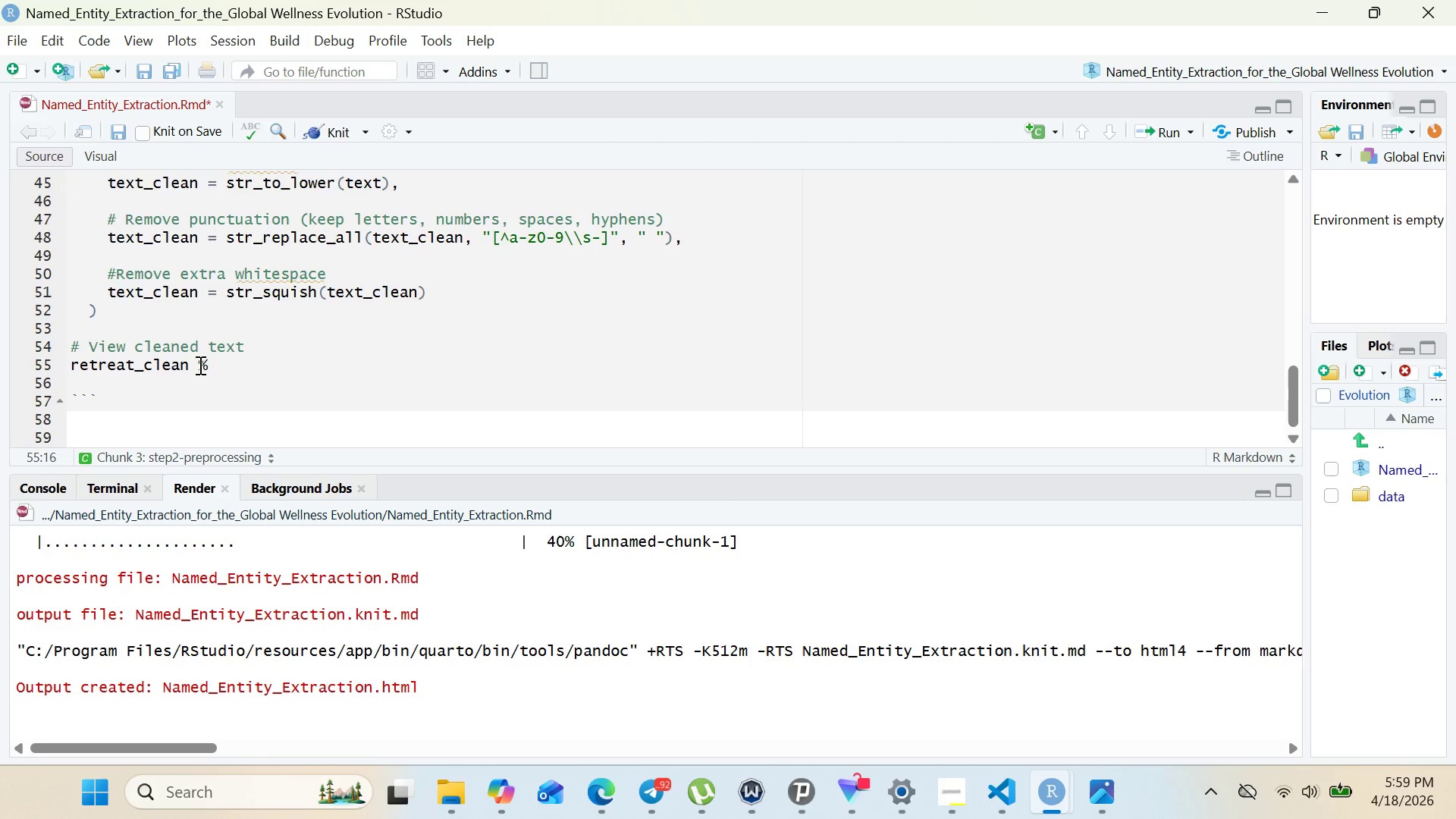 
key(Shift+Period)
 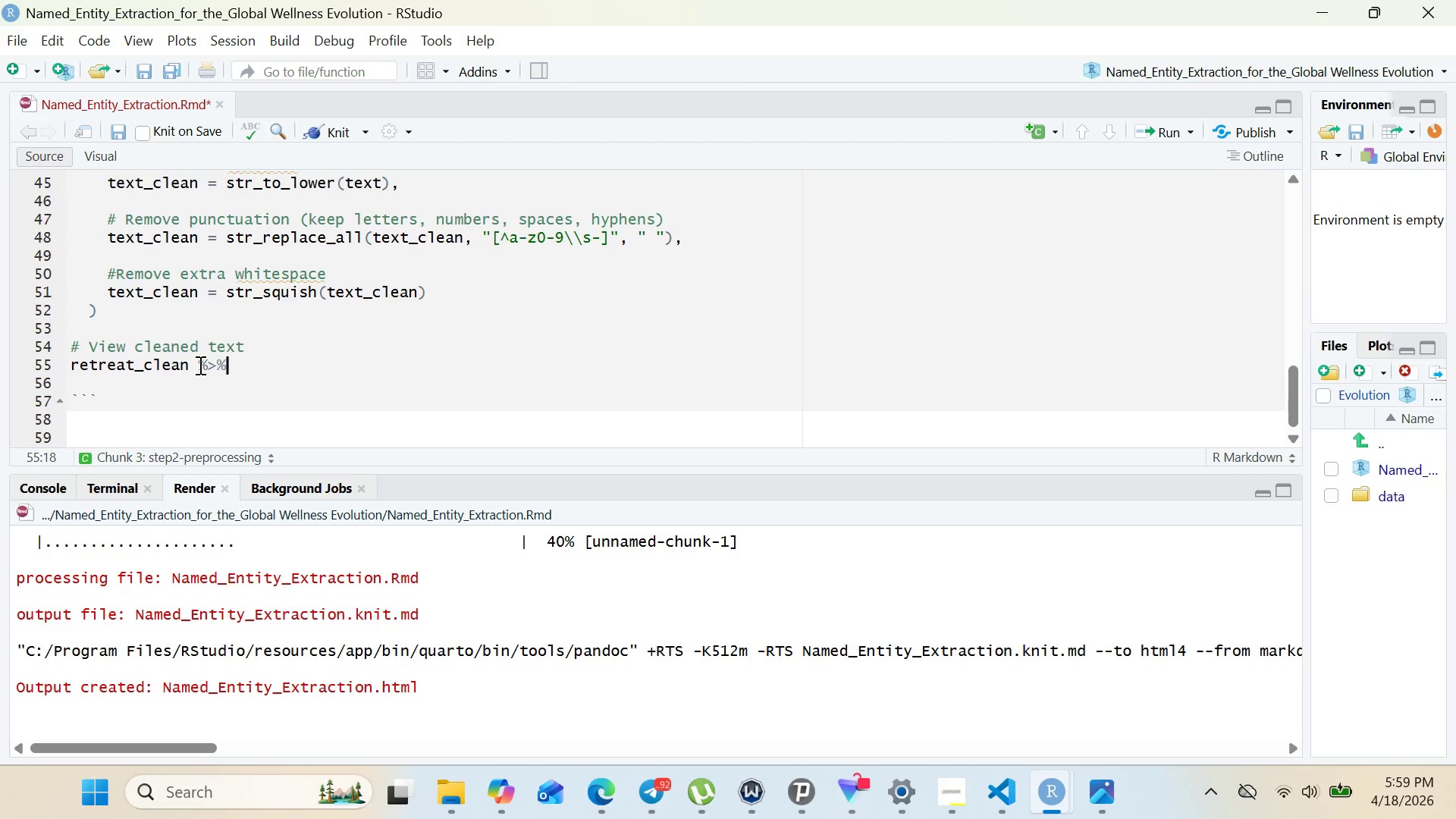 
key(Shift+ShiftRight)
 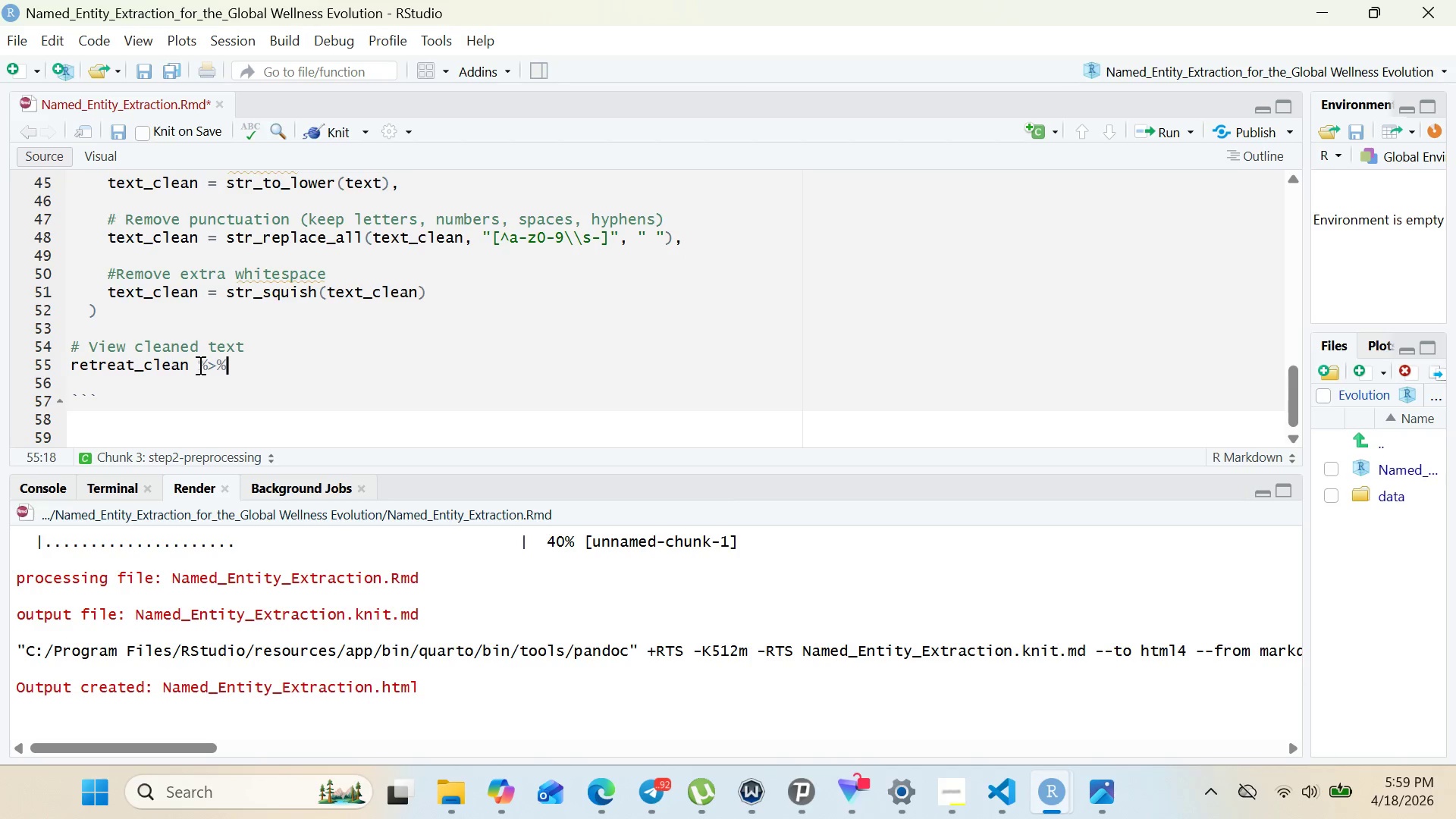 
key(Shift+5)
 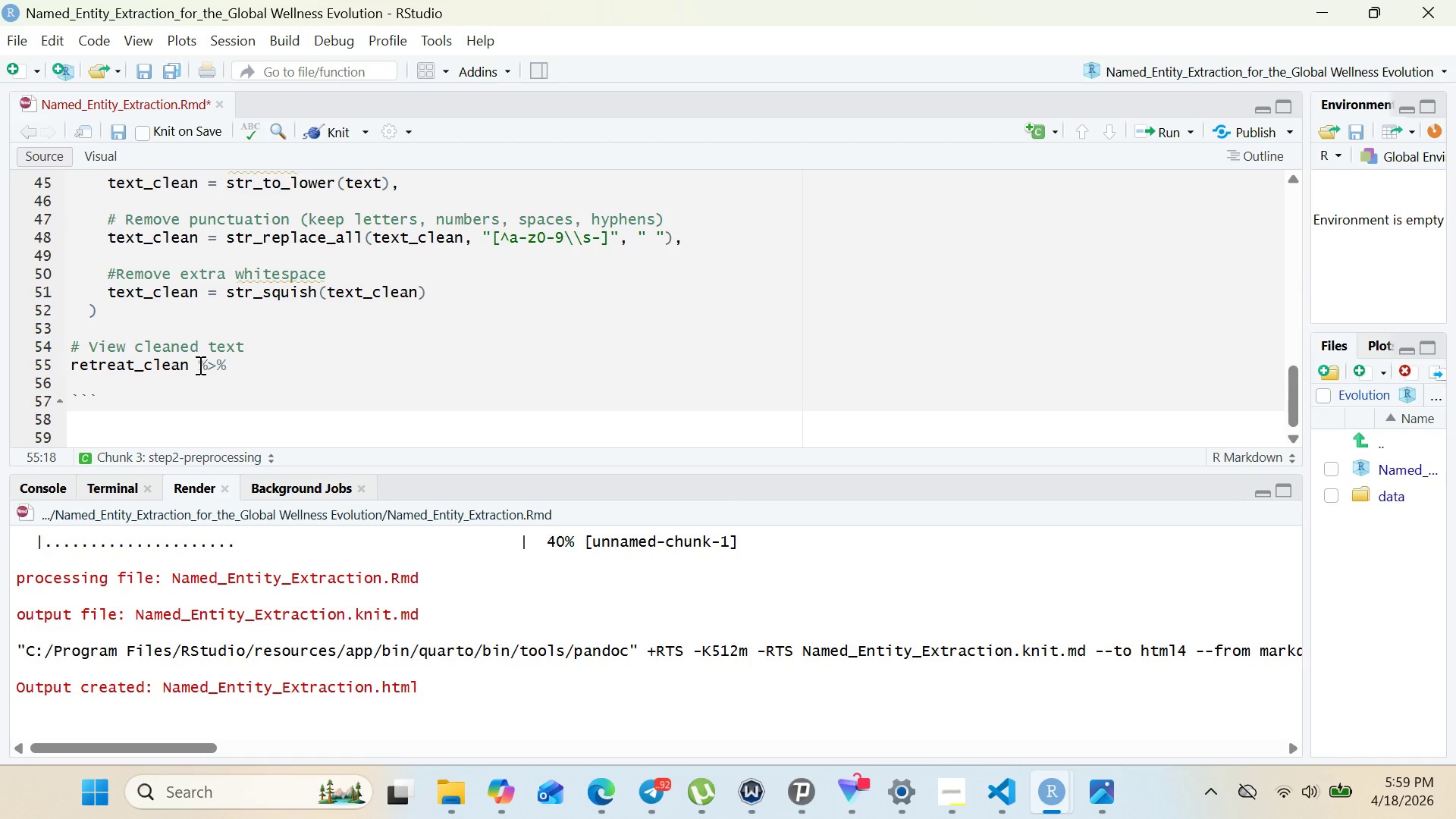 
key(Enter)
 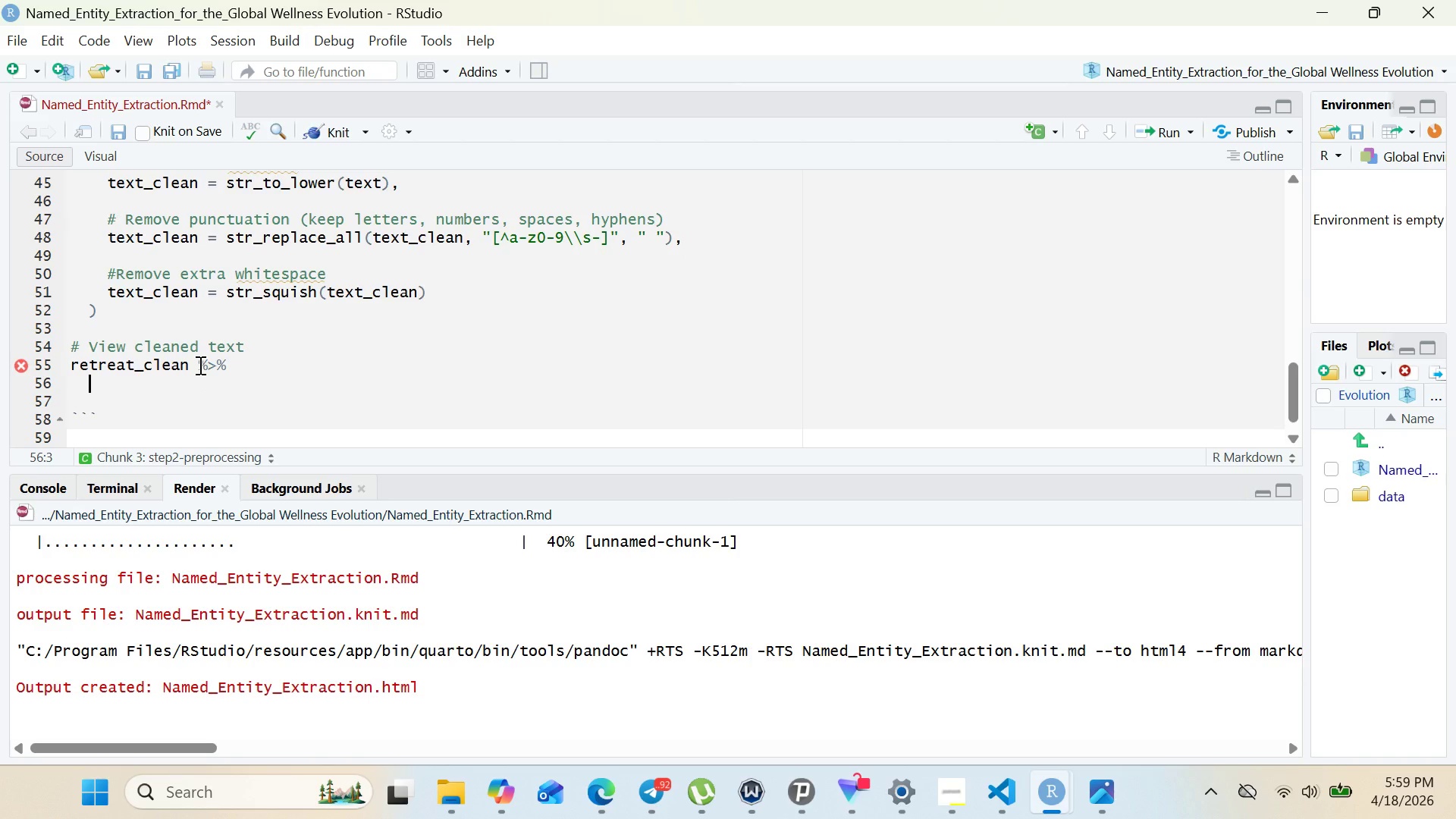 
type(select)
 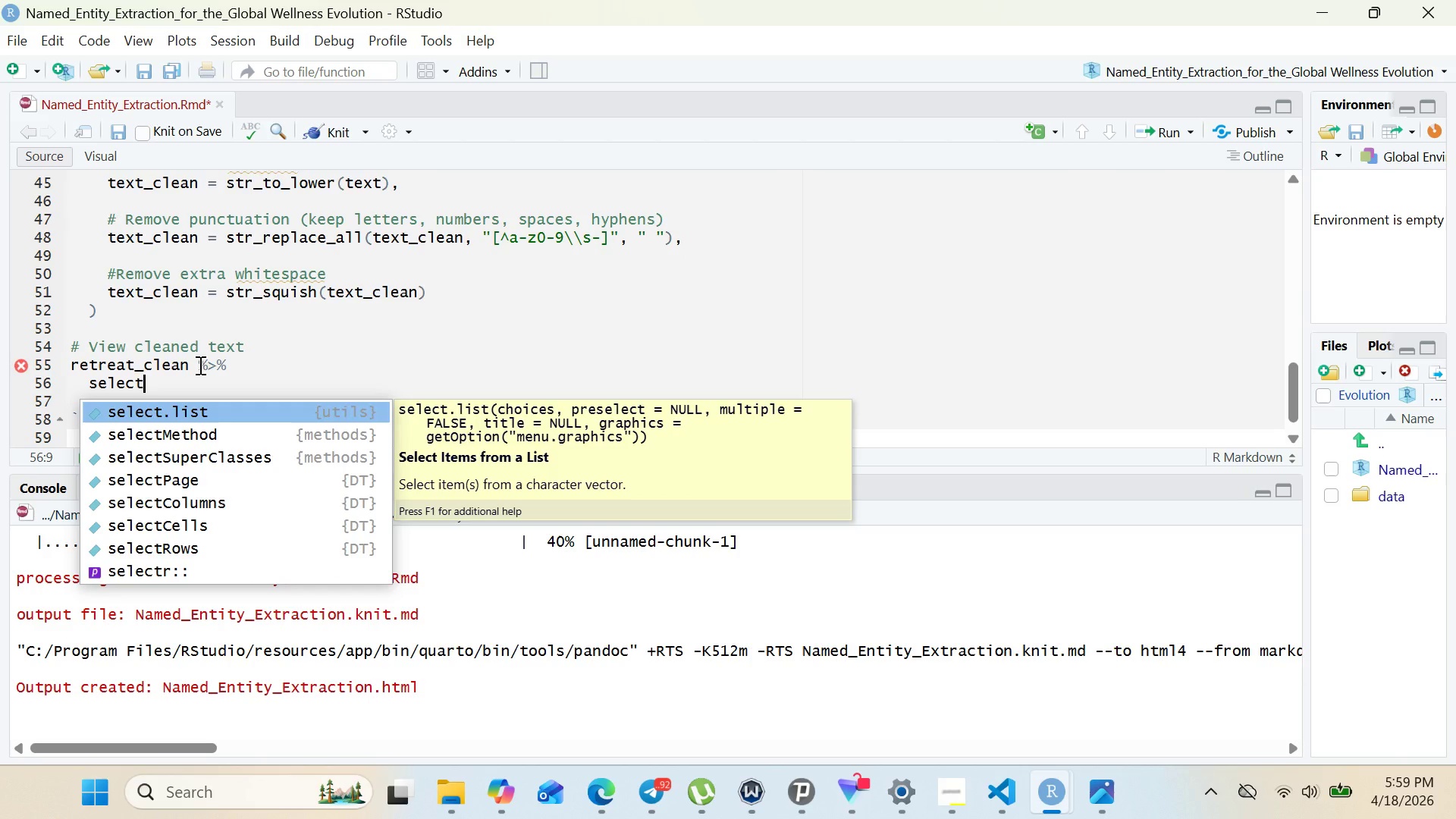 
key(Enter)
 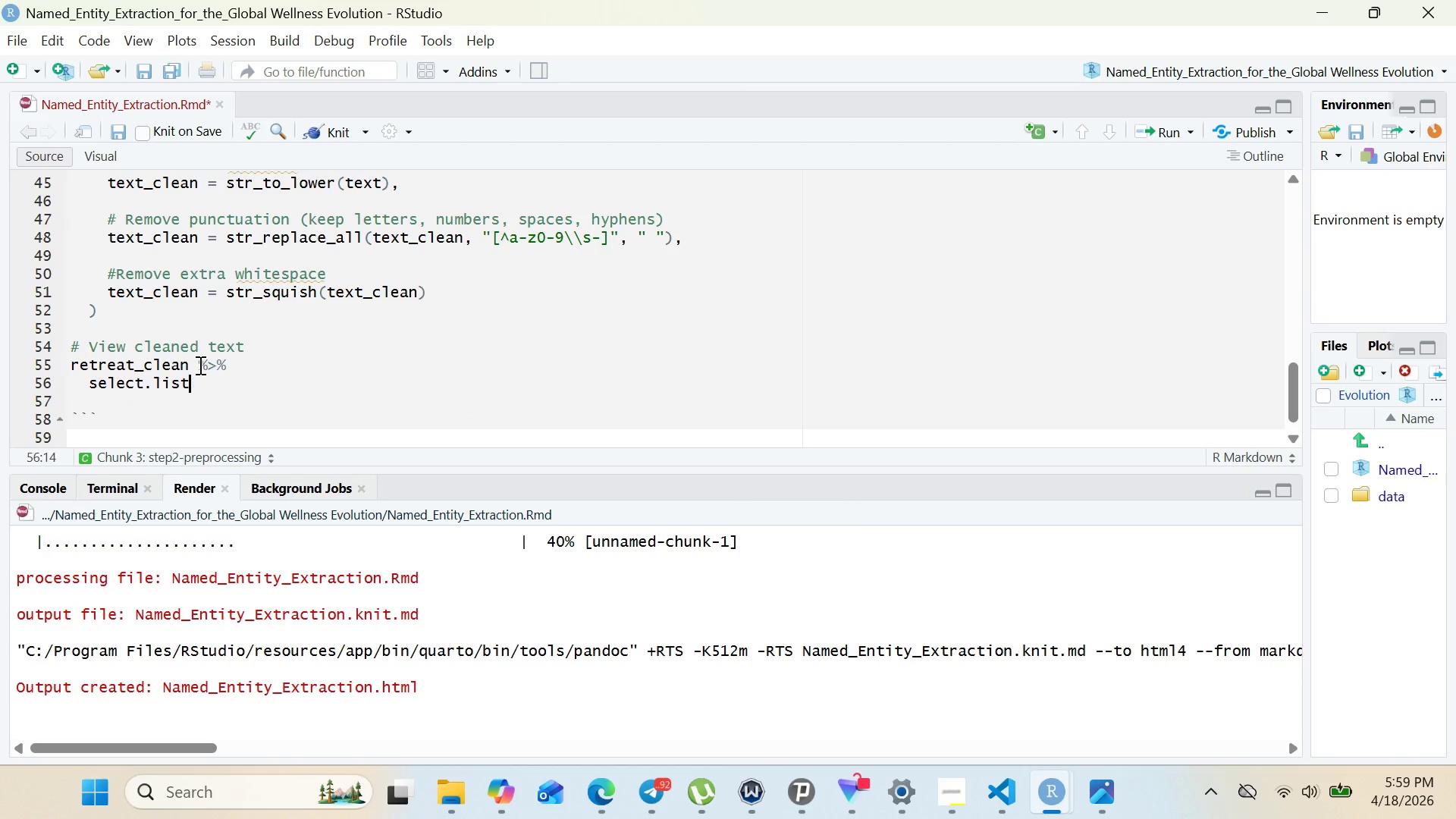 
key(Backspace)
key(Backspace)
key(Backspace)
key(Backspace)
key(Backspace)
key(Backspace)
type((text, text_clean)
 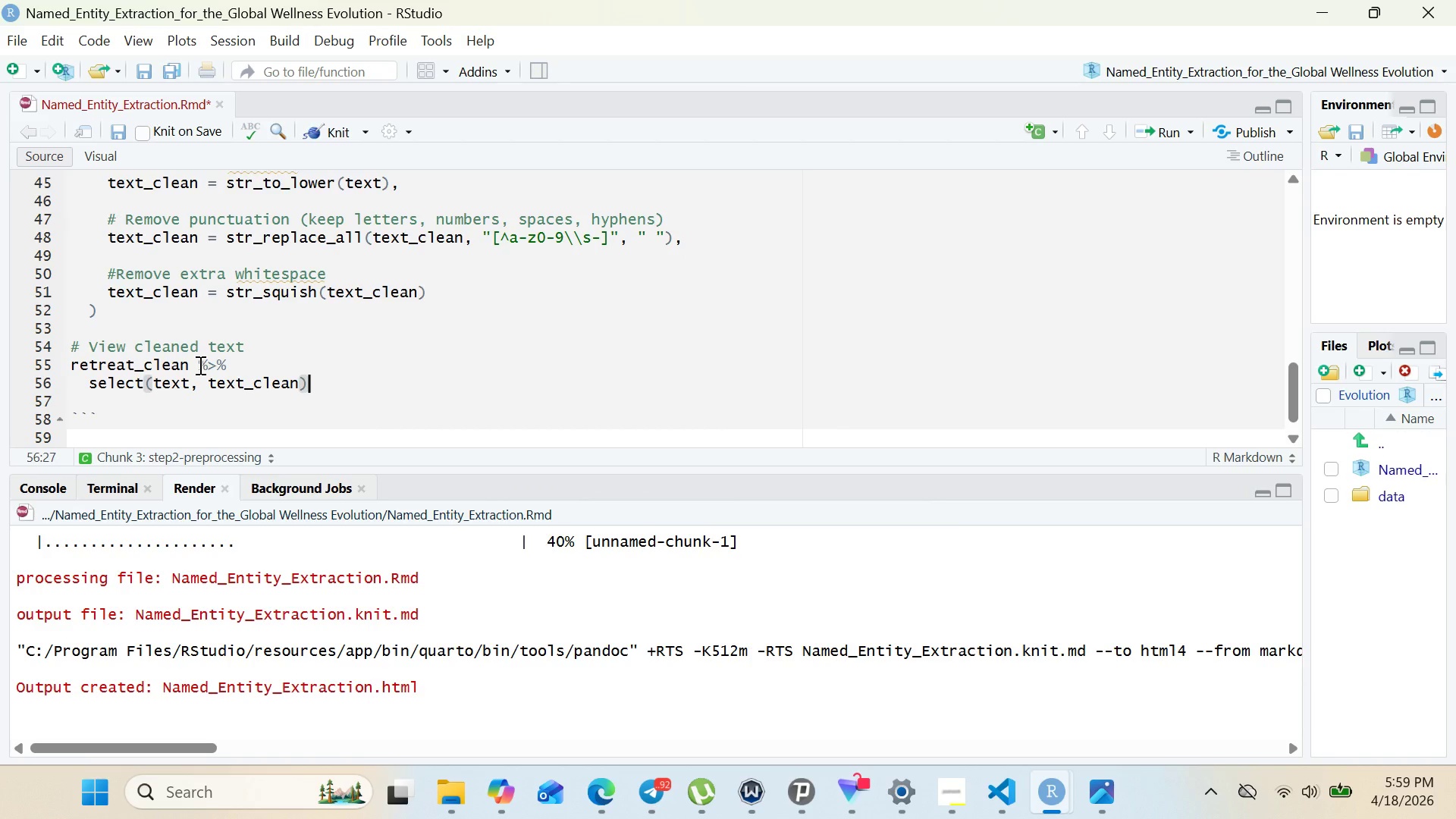 
 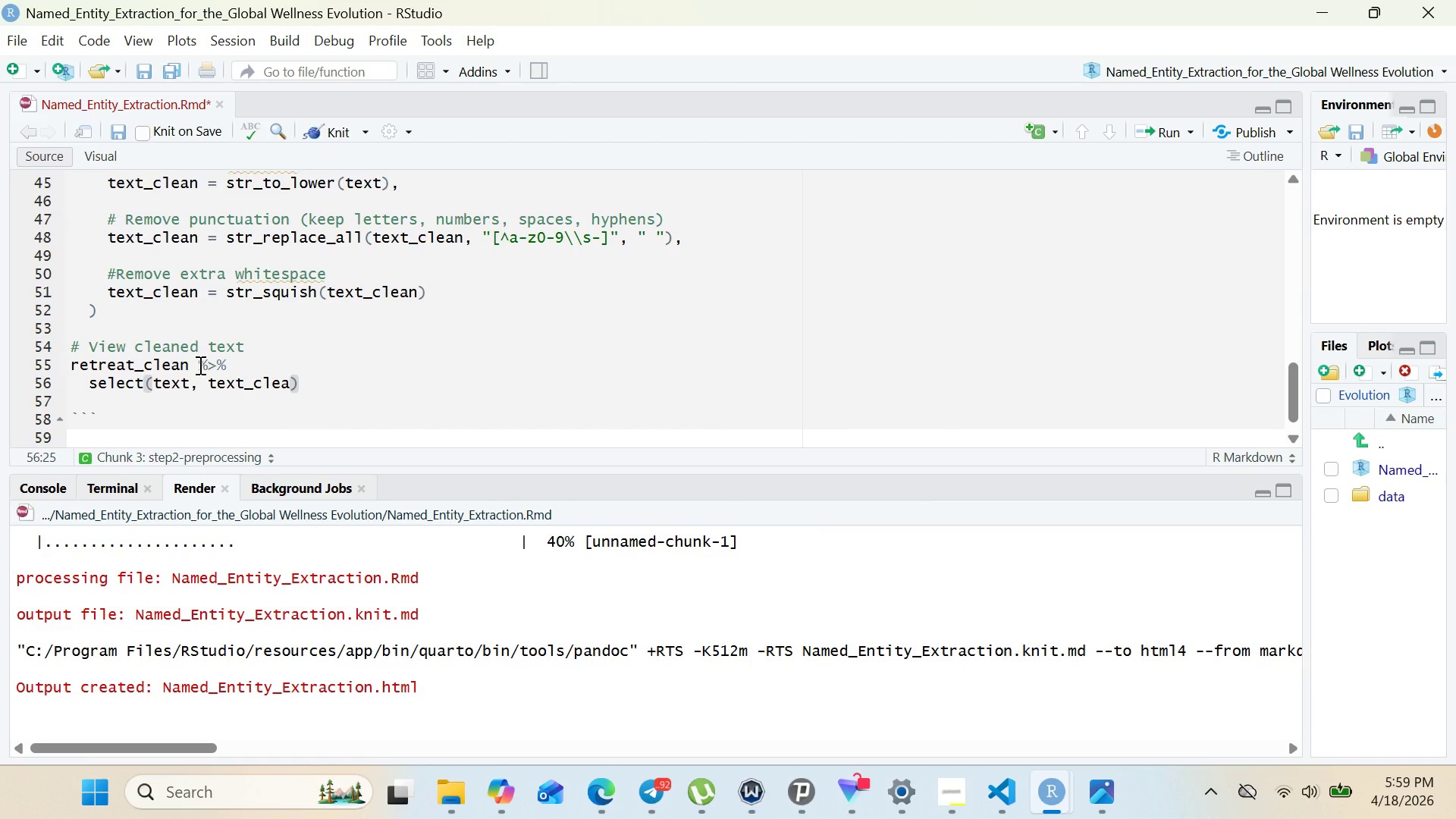 
key(ArrowRight)
 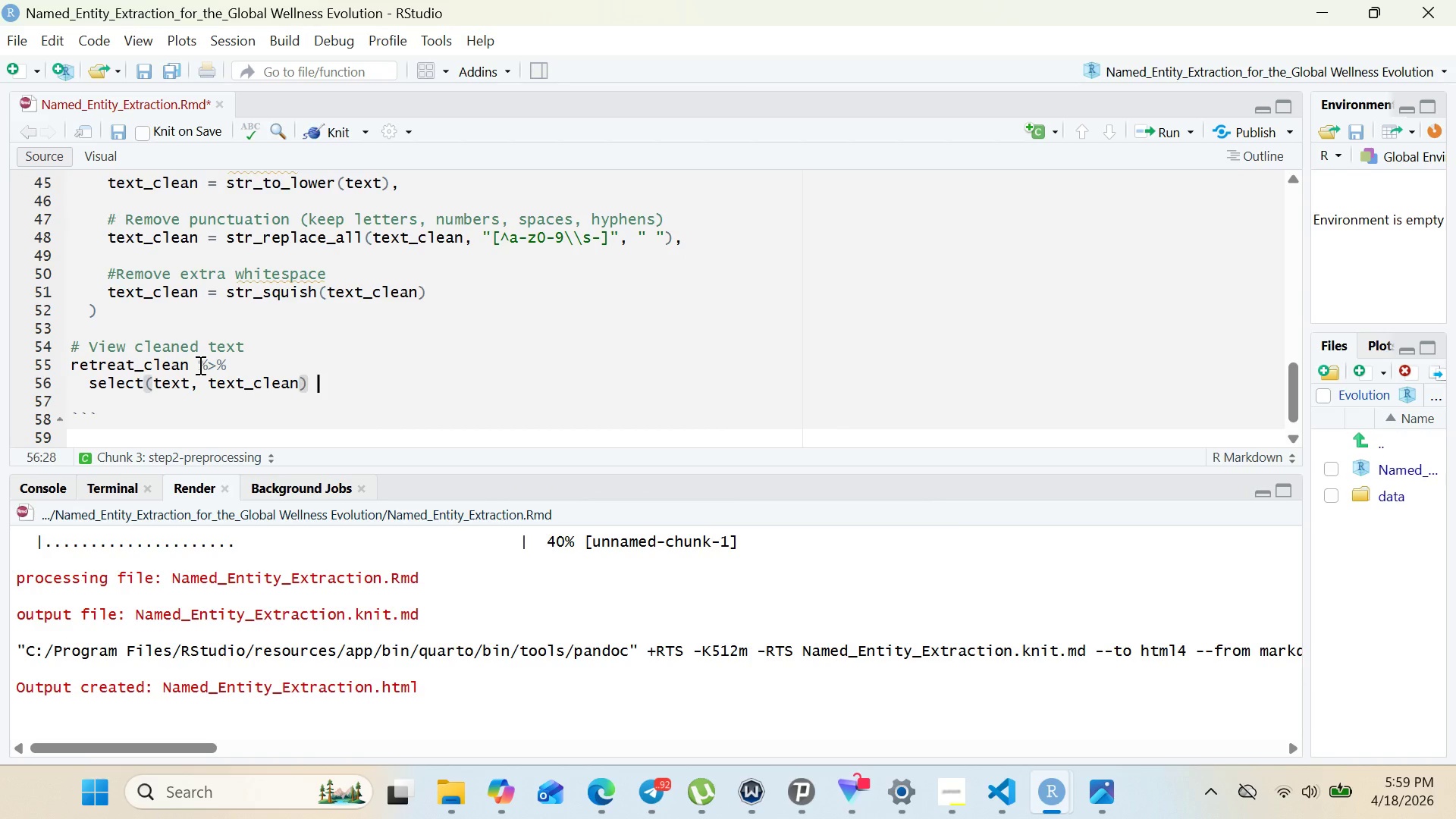 
key(Space)
 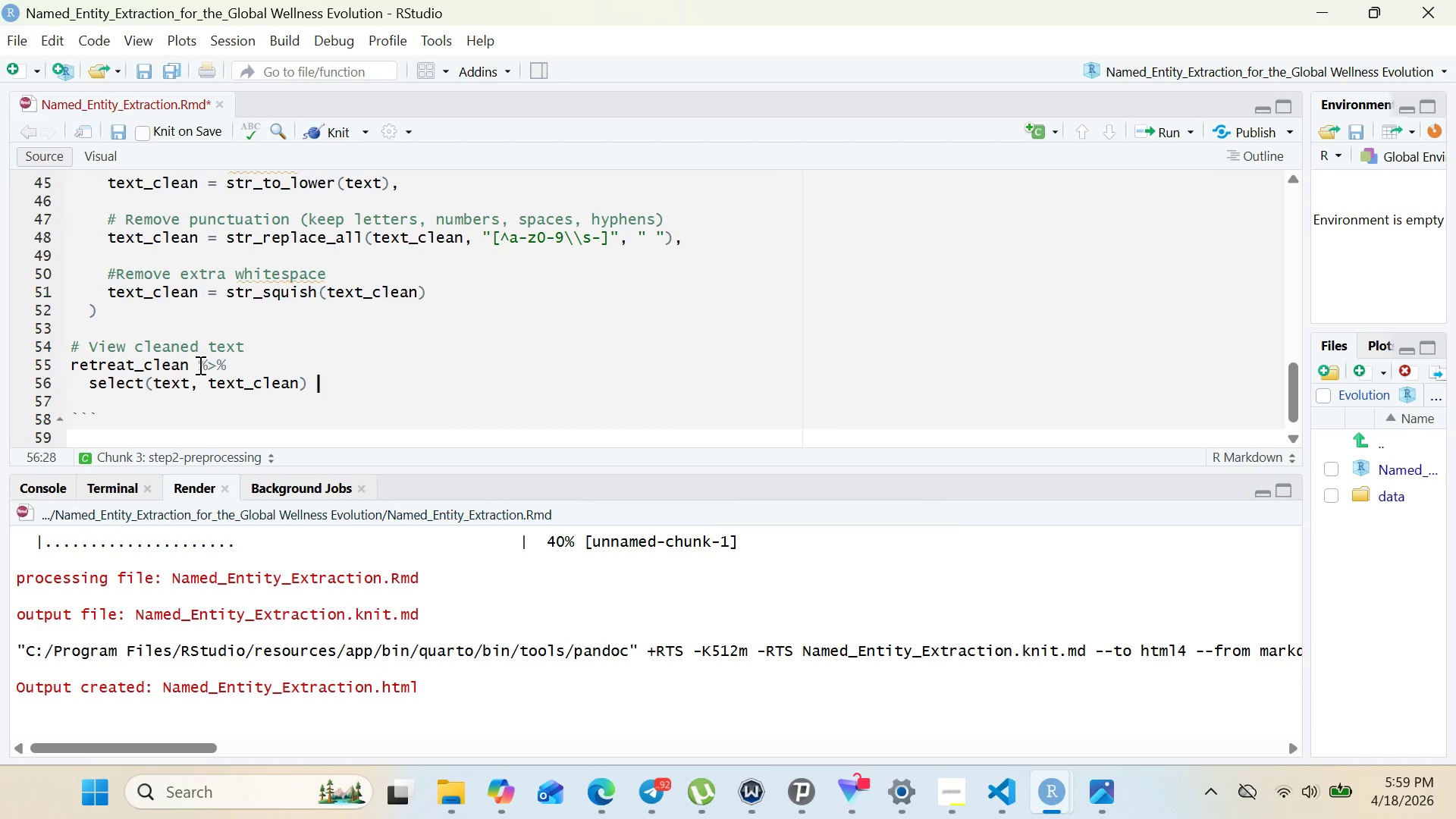 
key(Shift+5)
 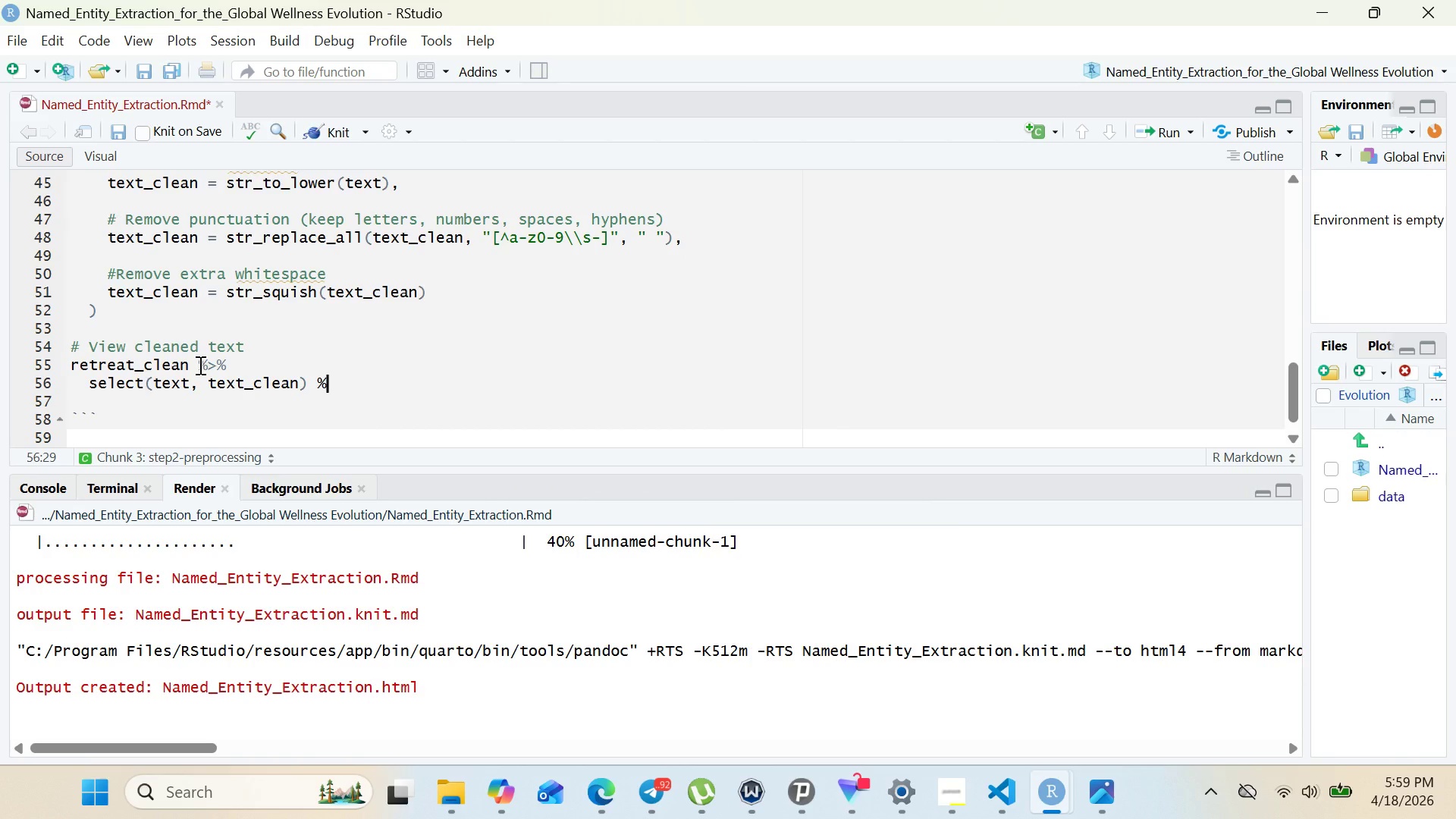 
key(Shift+Period)
 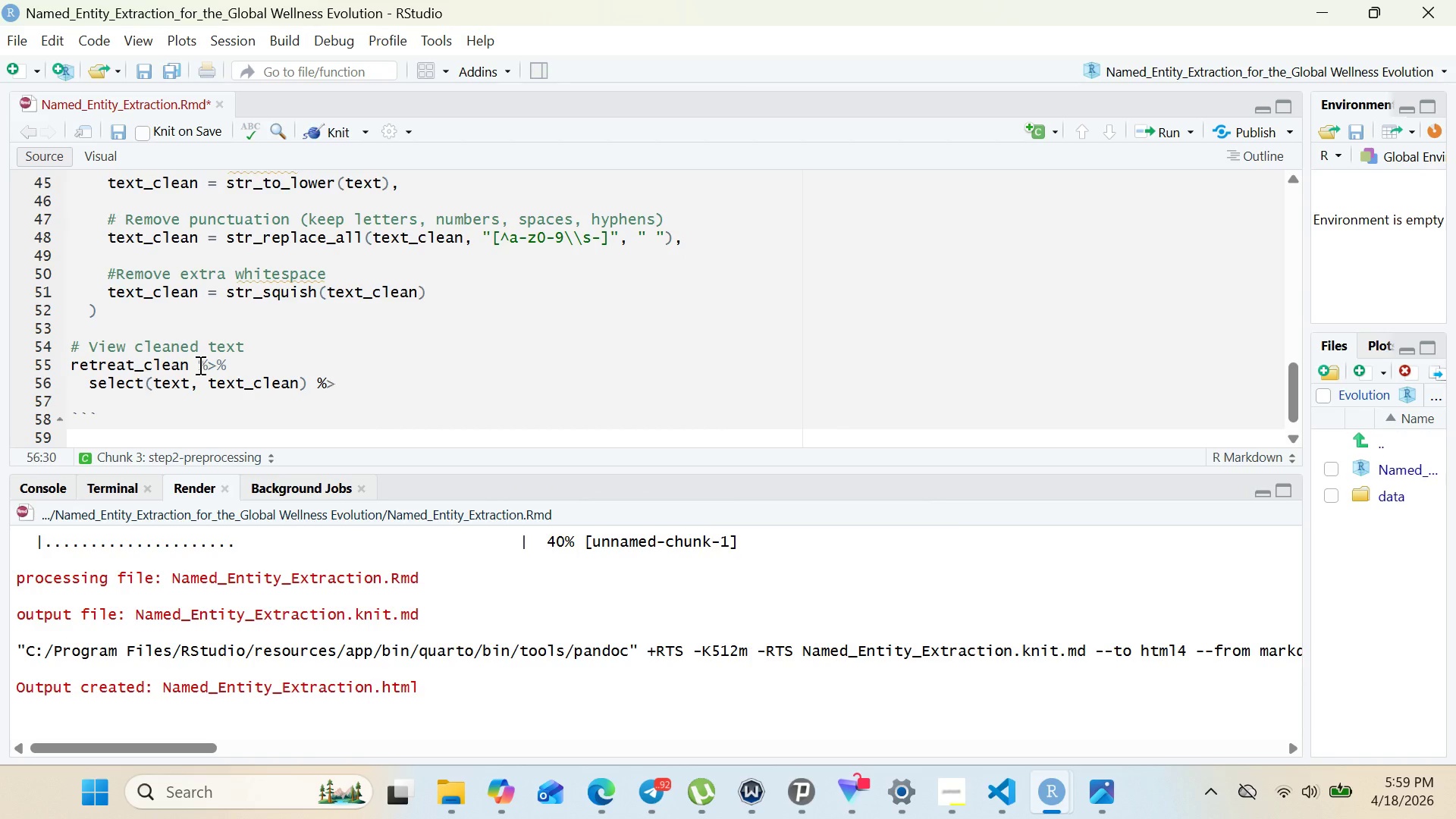 
key(Shift+5)
 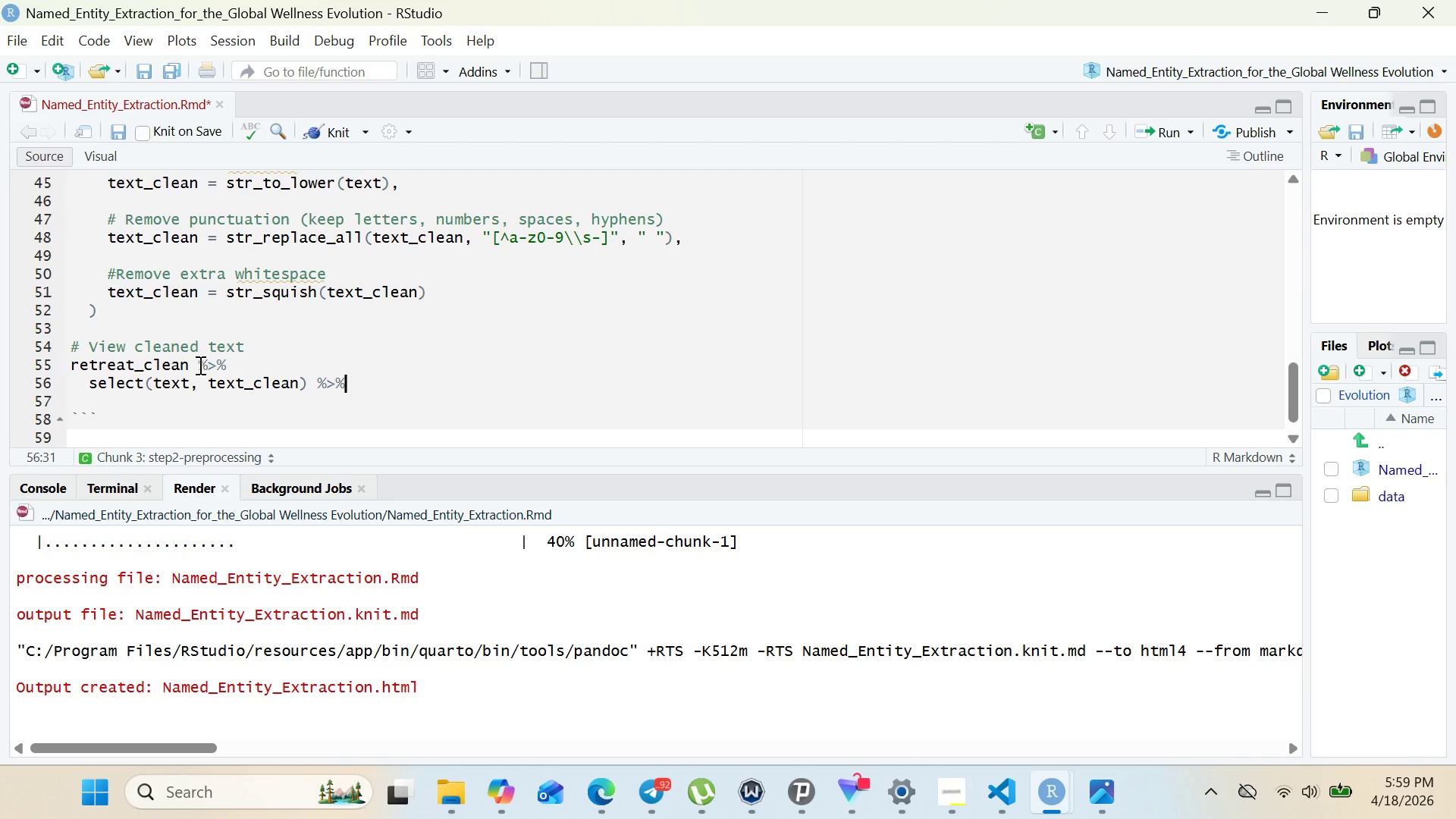 
key(Enter)
 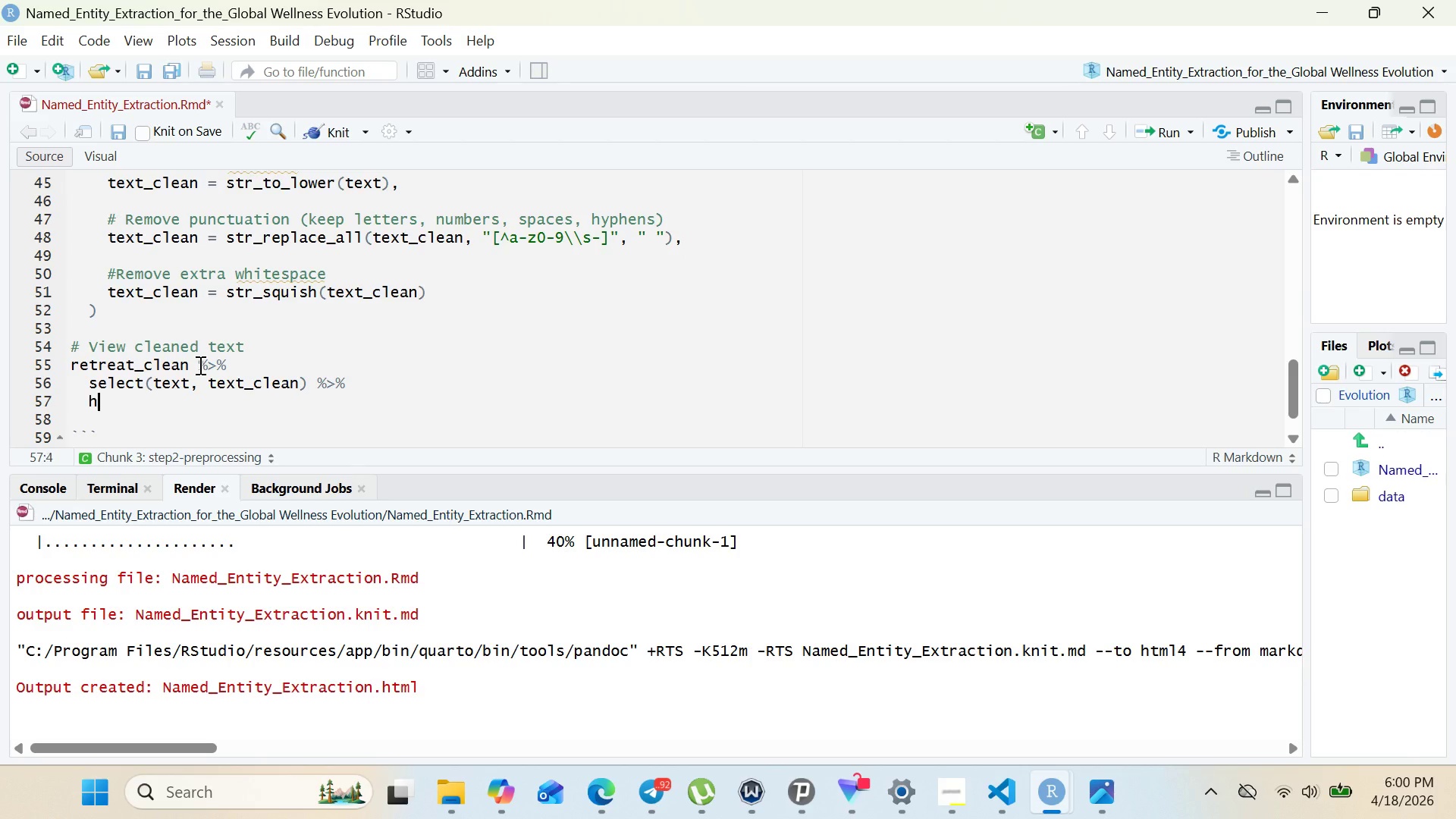 
type(head(3)
 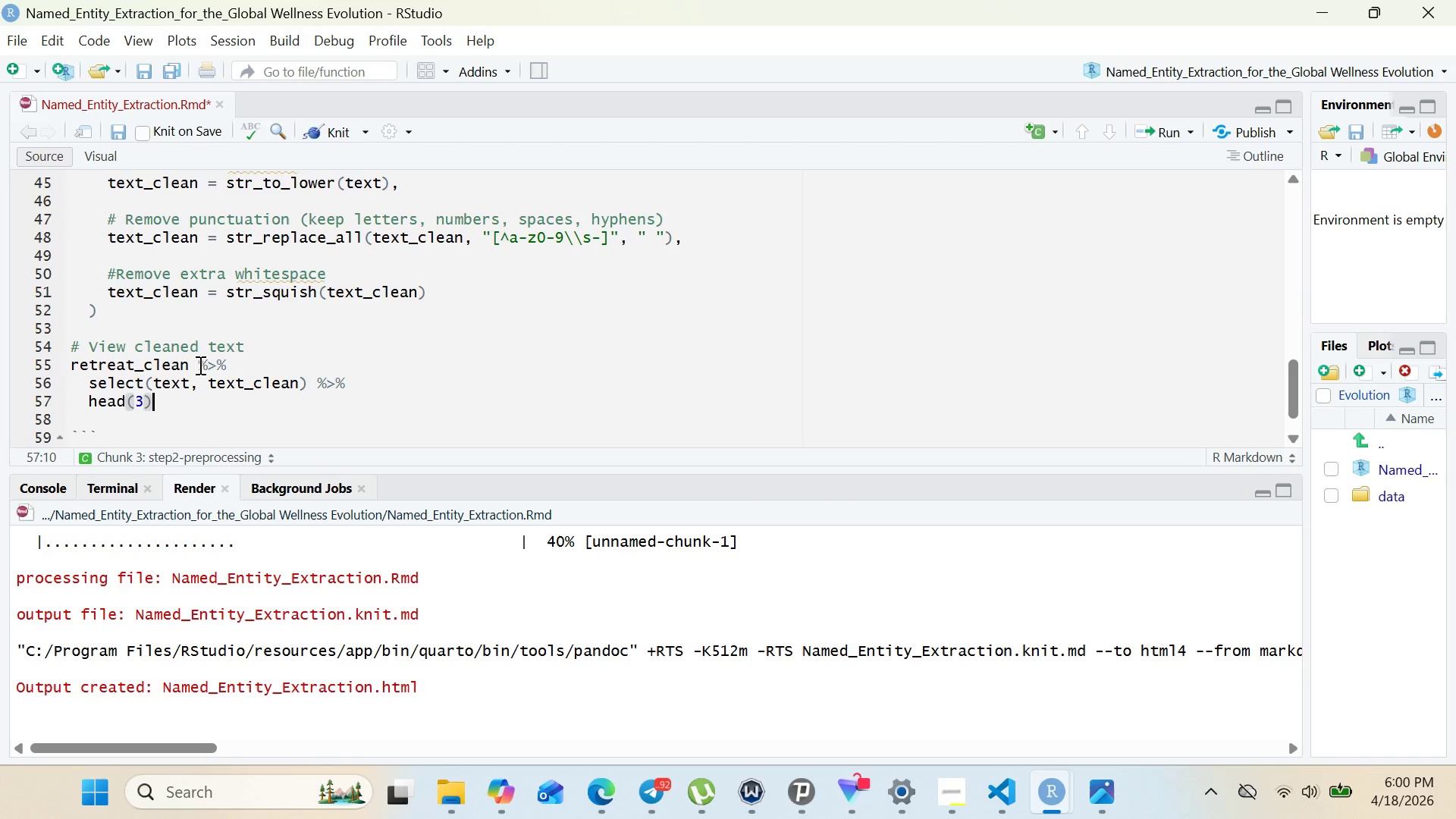 
 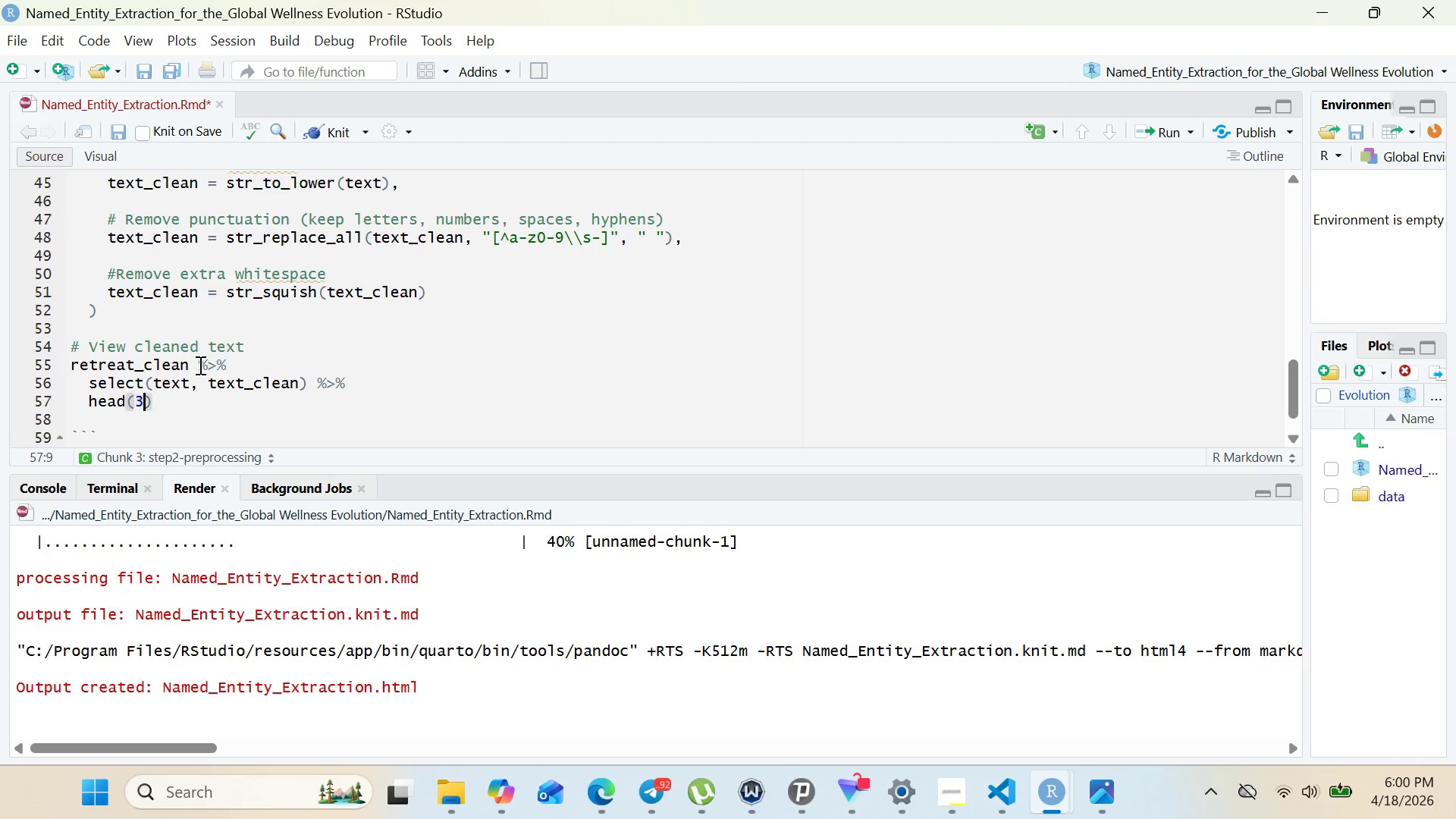 
key(ArrowRight)
 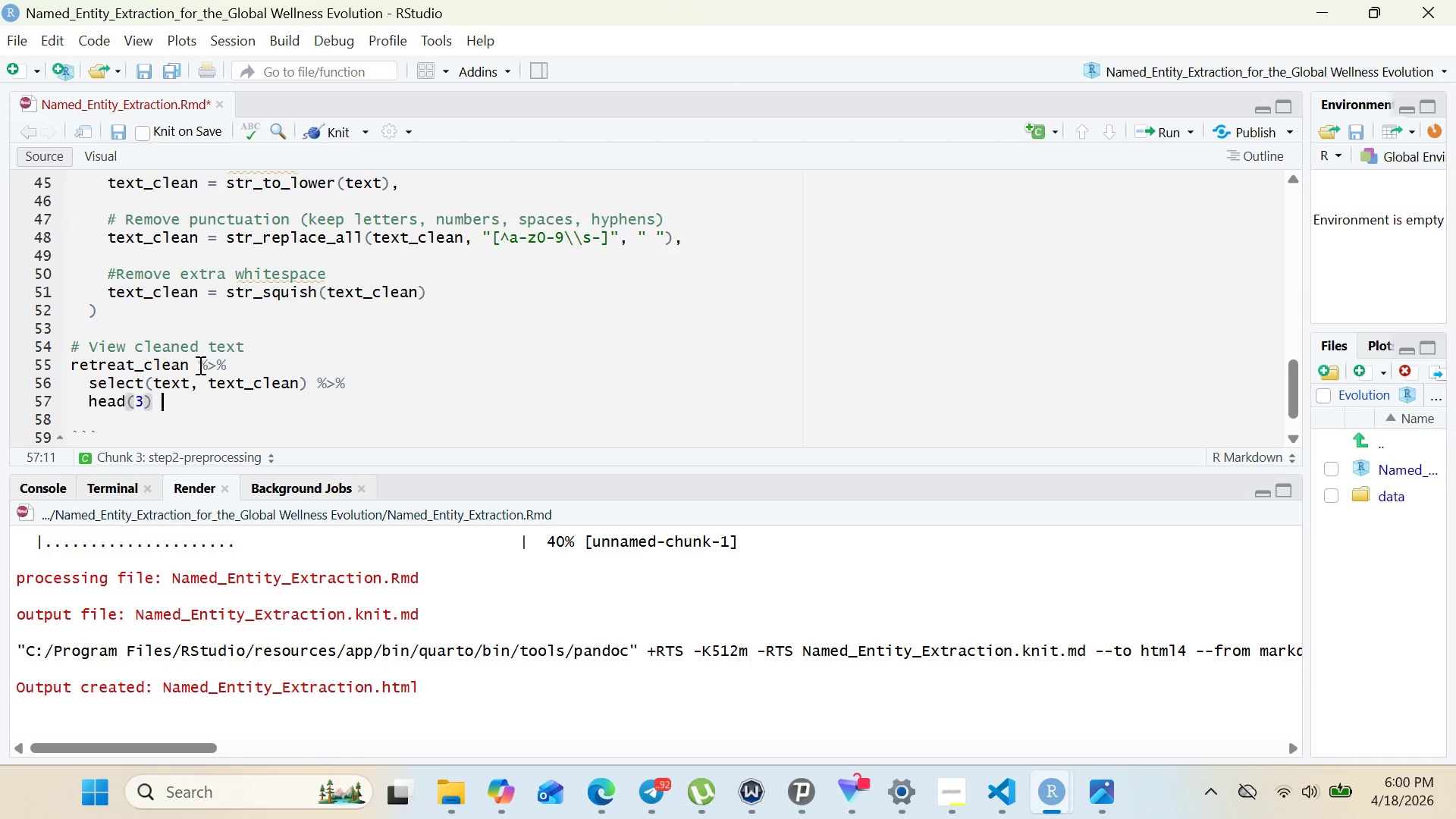 
key(Space)
 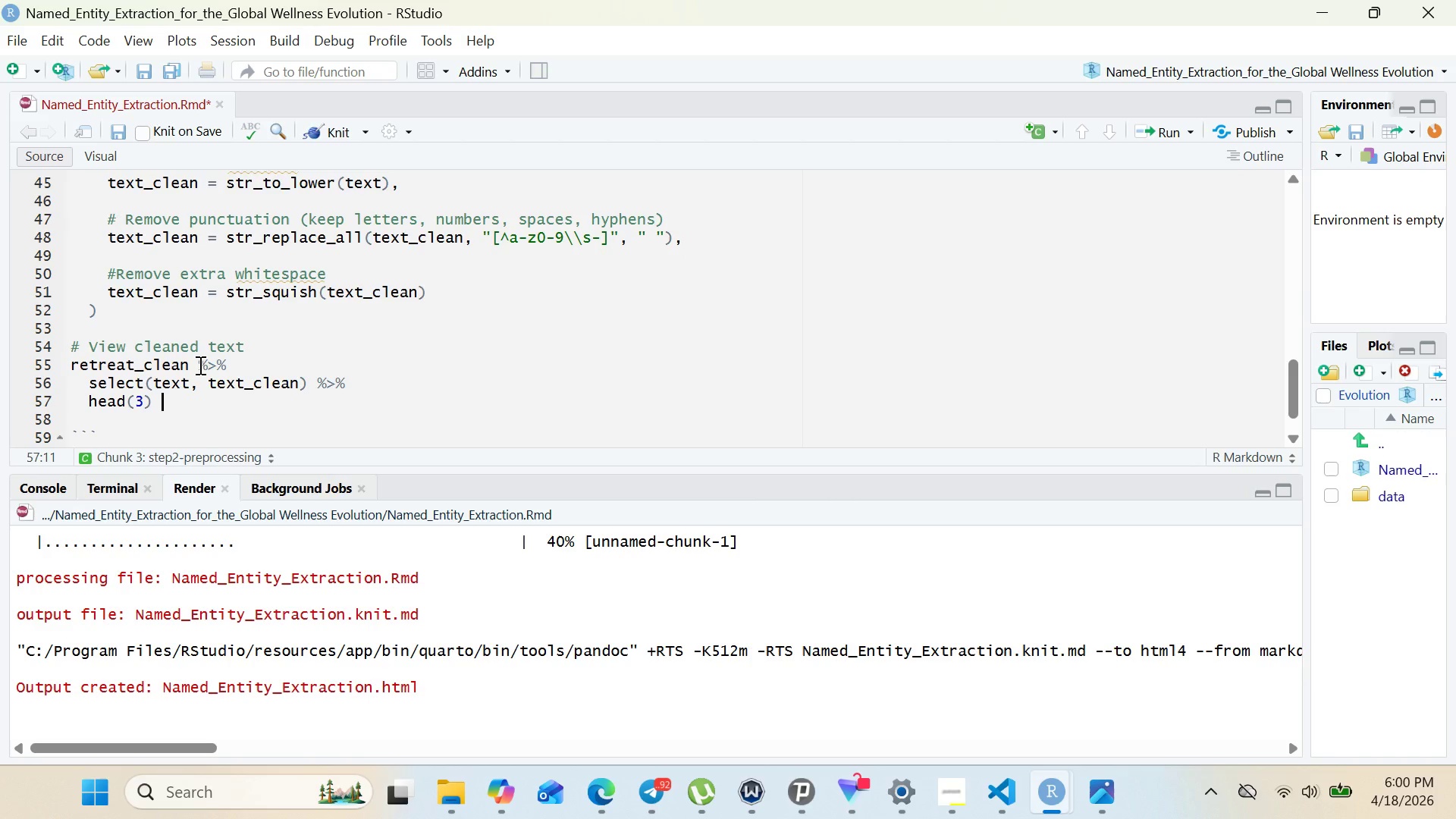 
key(Shift+5)
 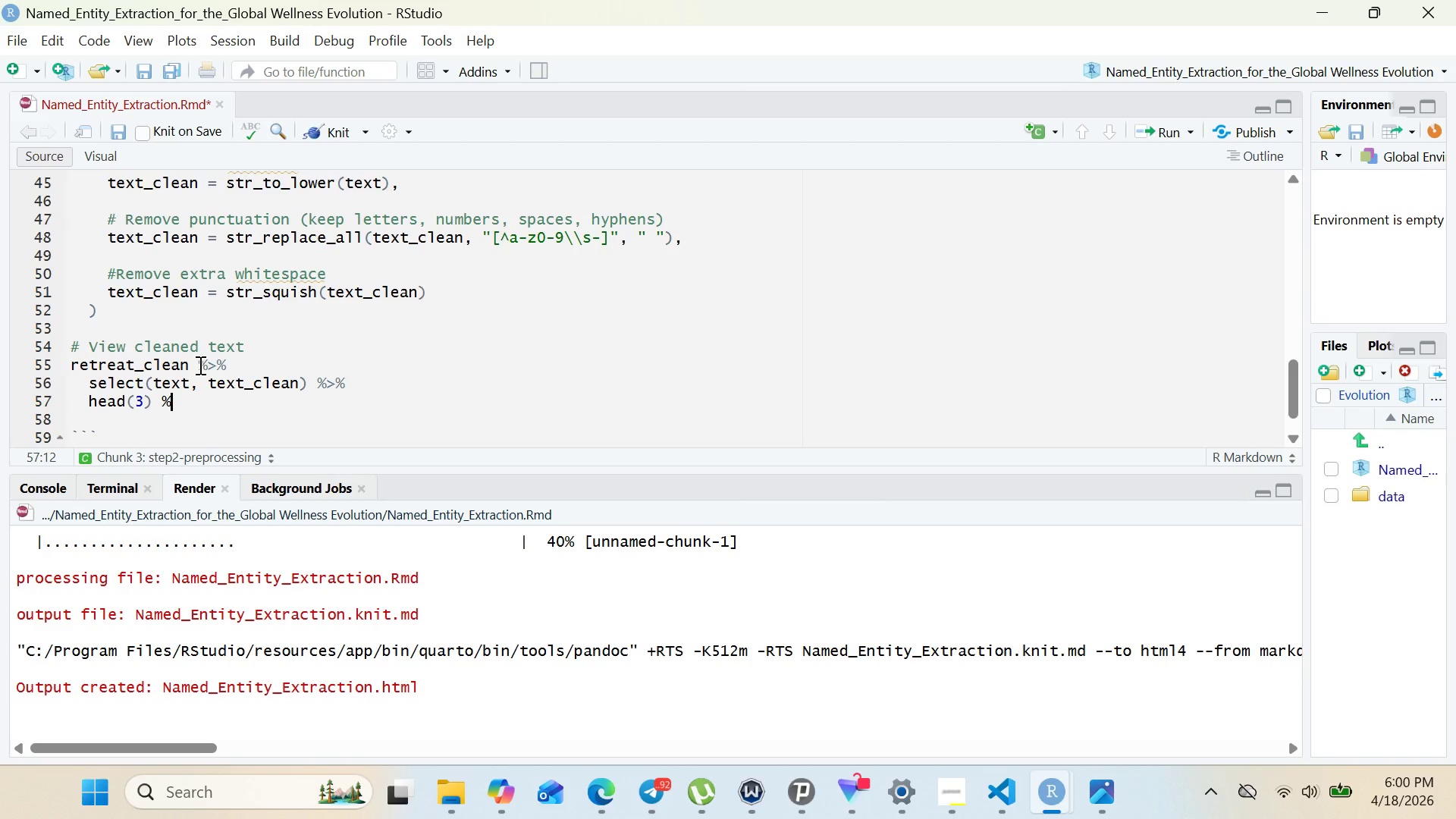 
key(Shift+Period)
 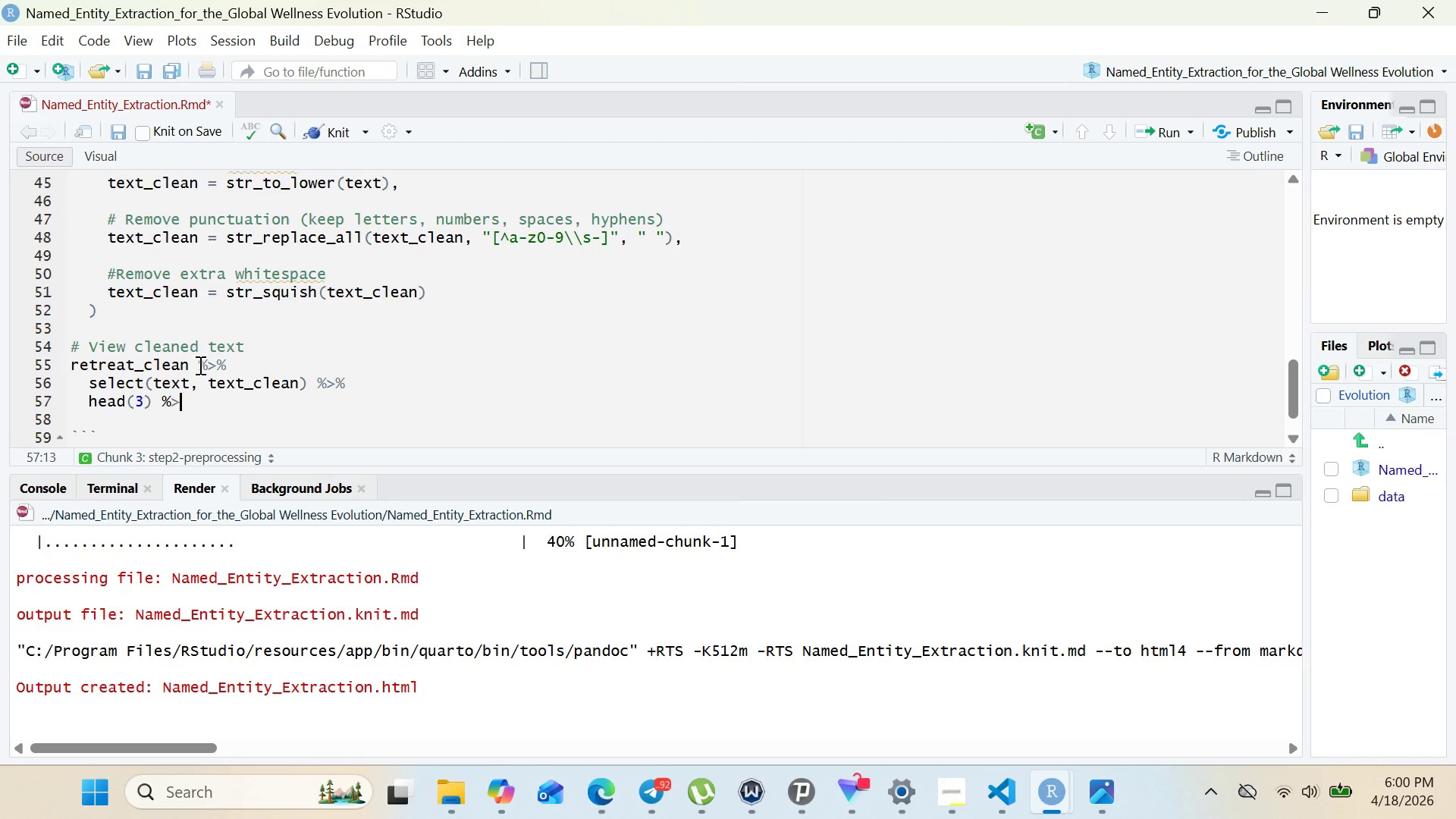 
key(Shift+ShiftRight)
 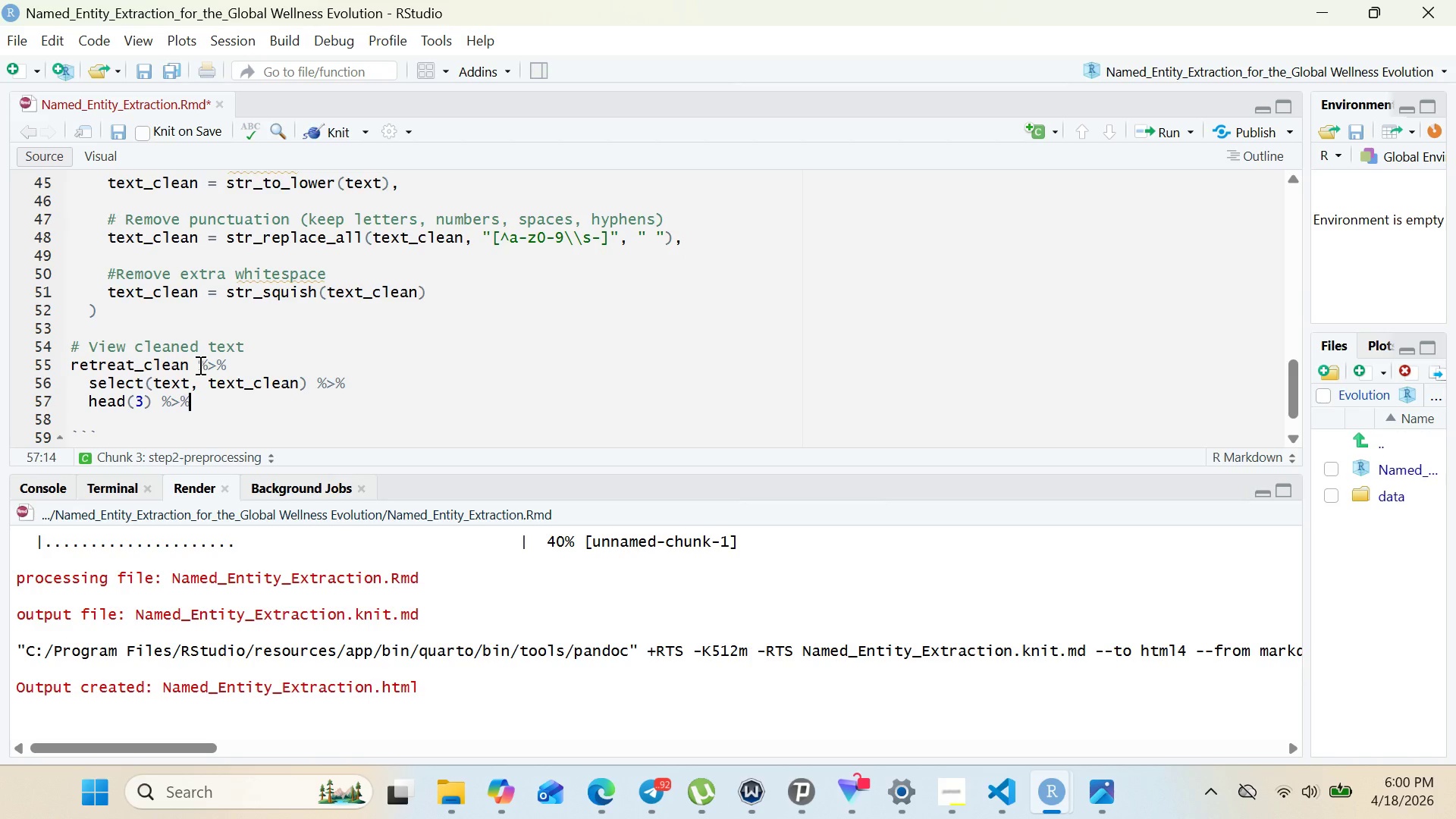 
key(Shift+5)
 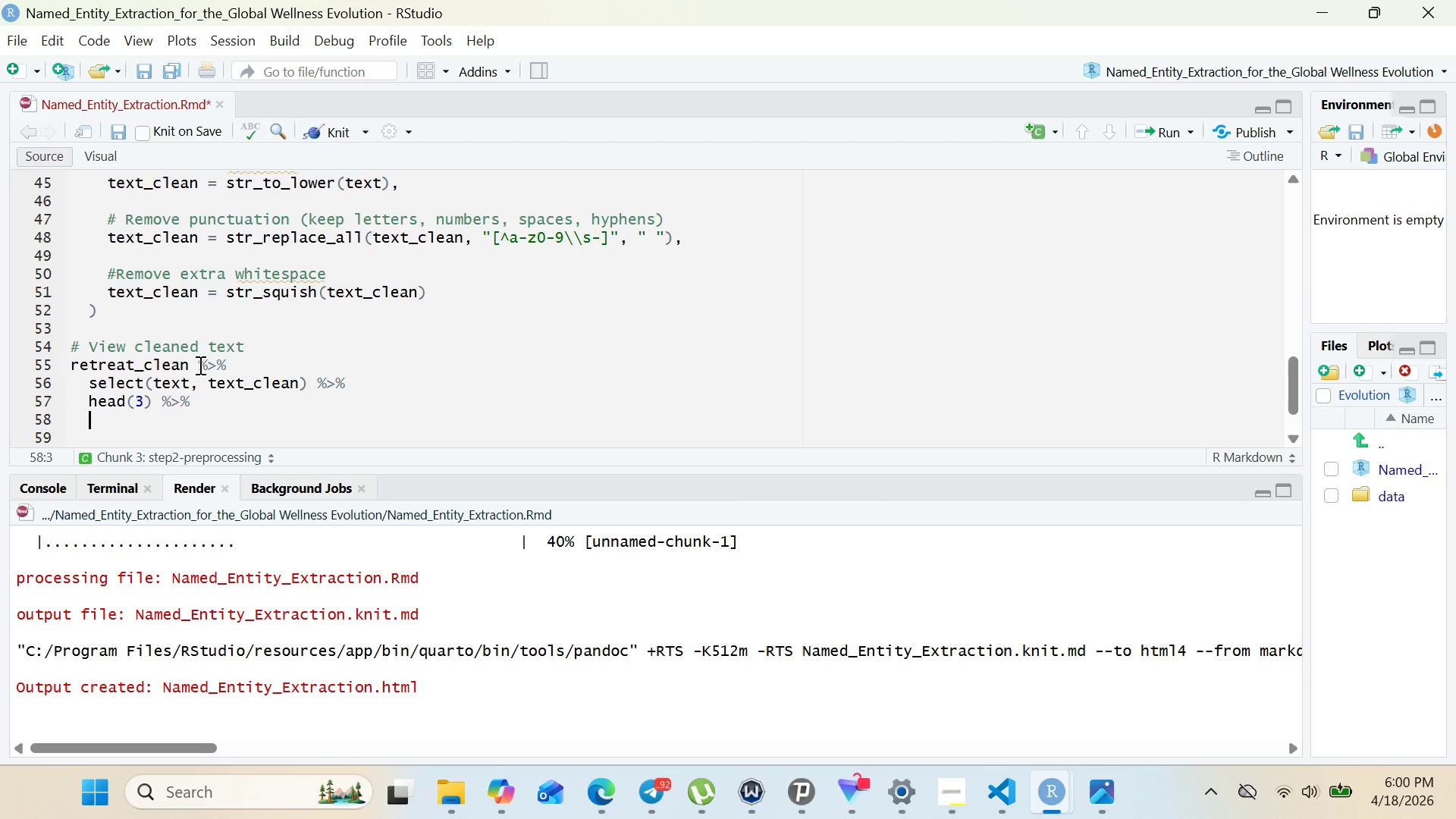 
key(Enter)
 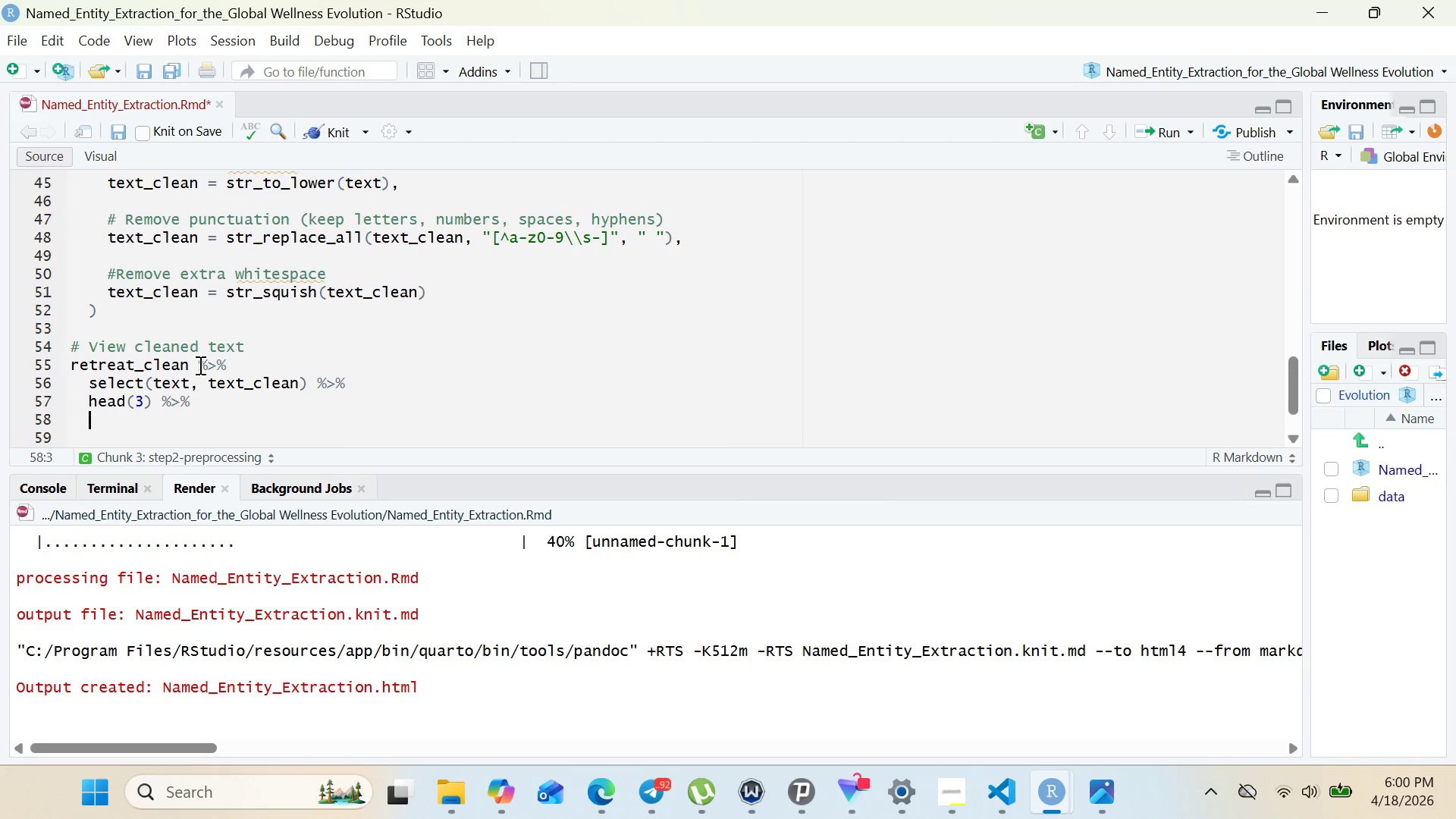 
key(Backspace)
 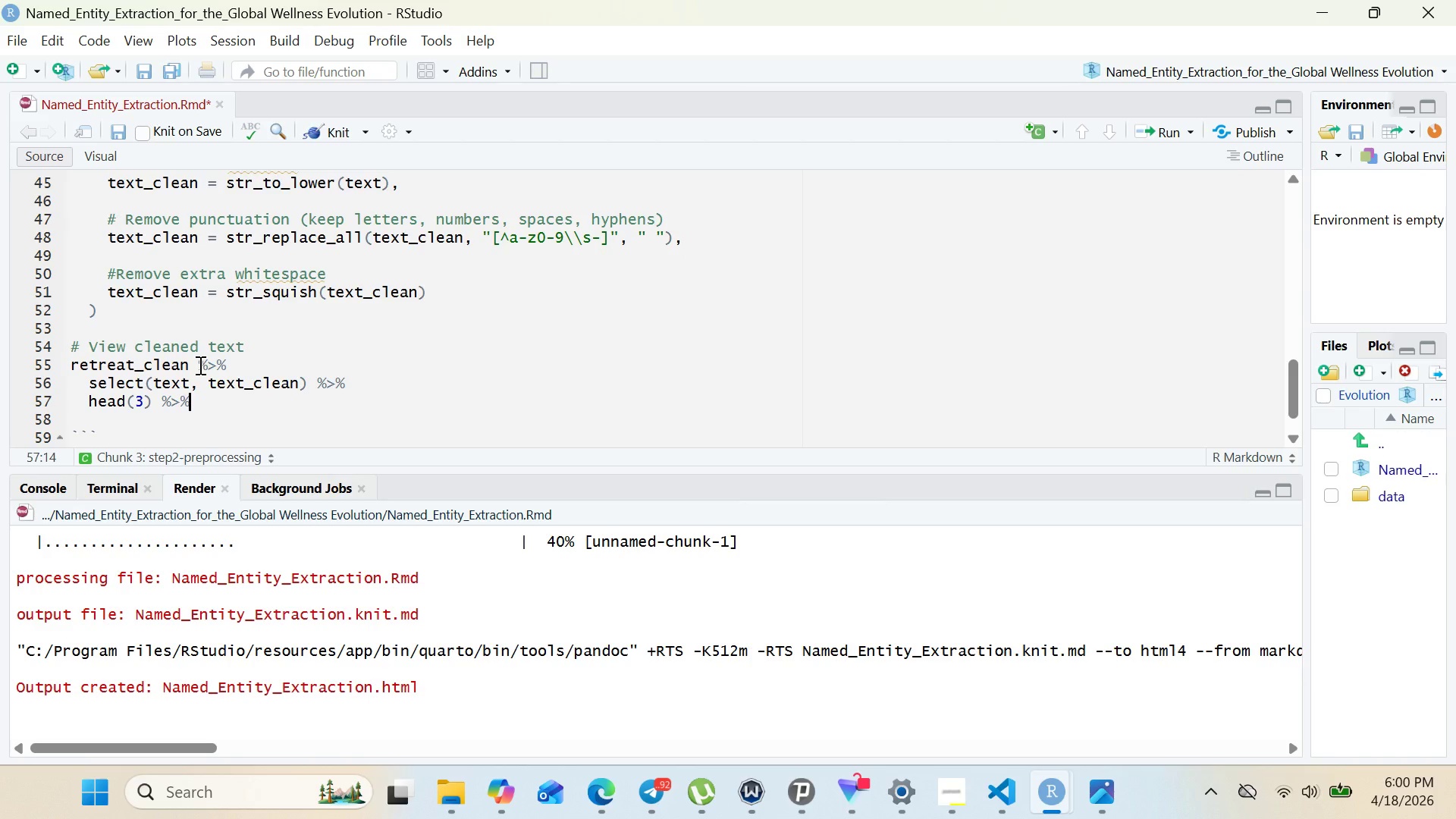 
key(Backspace)
 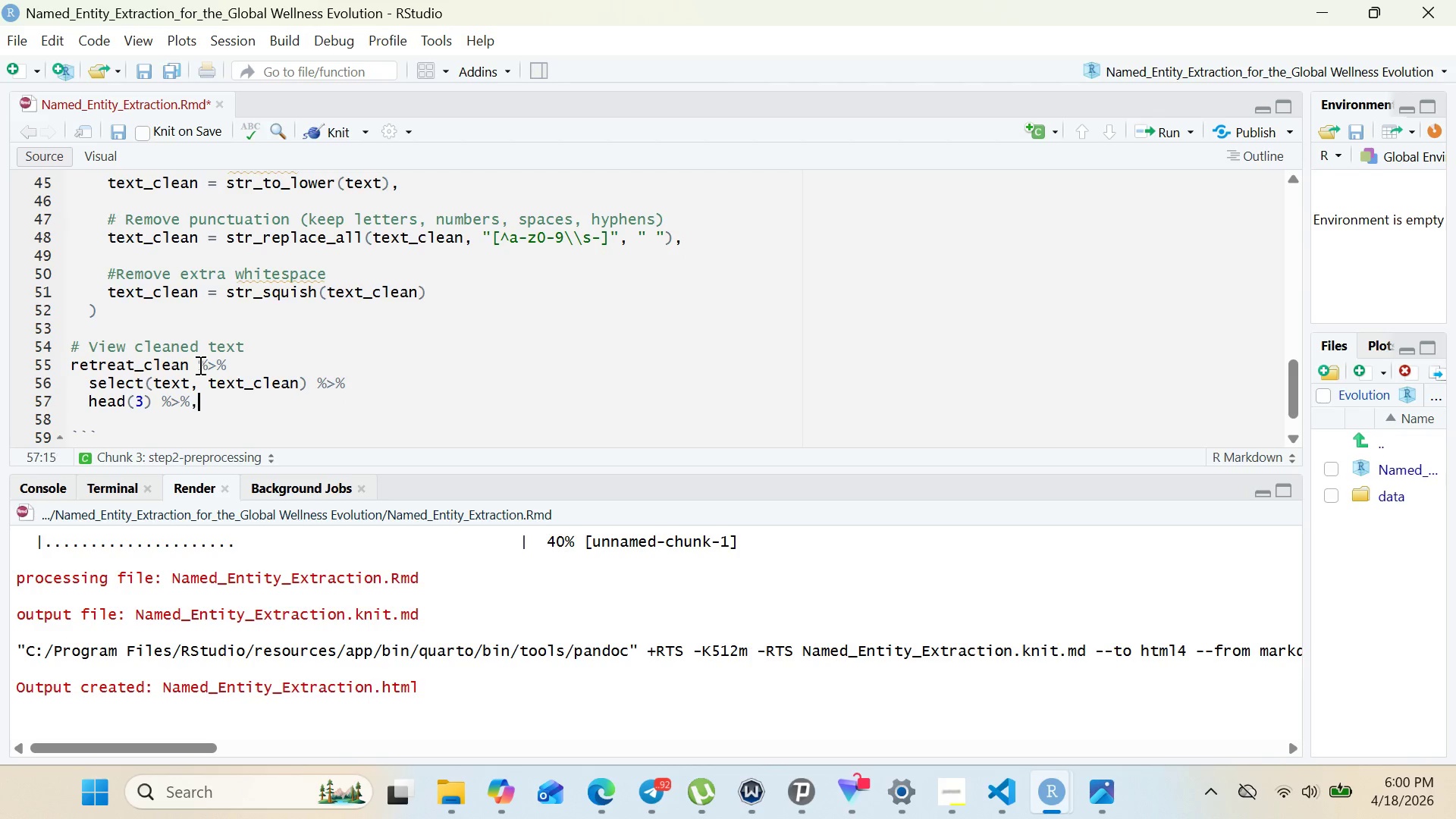 
key(Comma)
 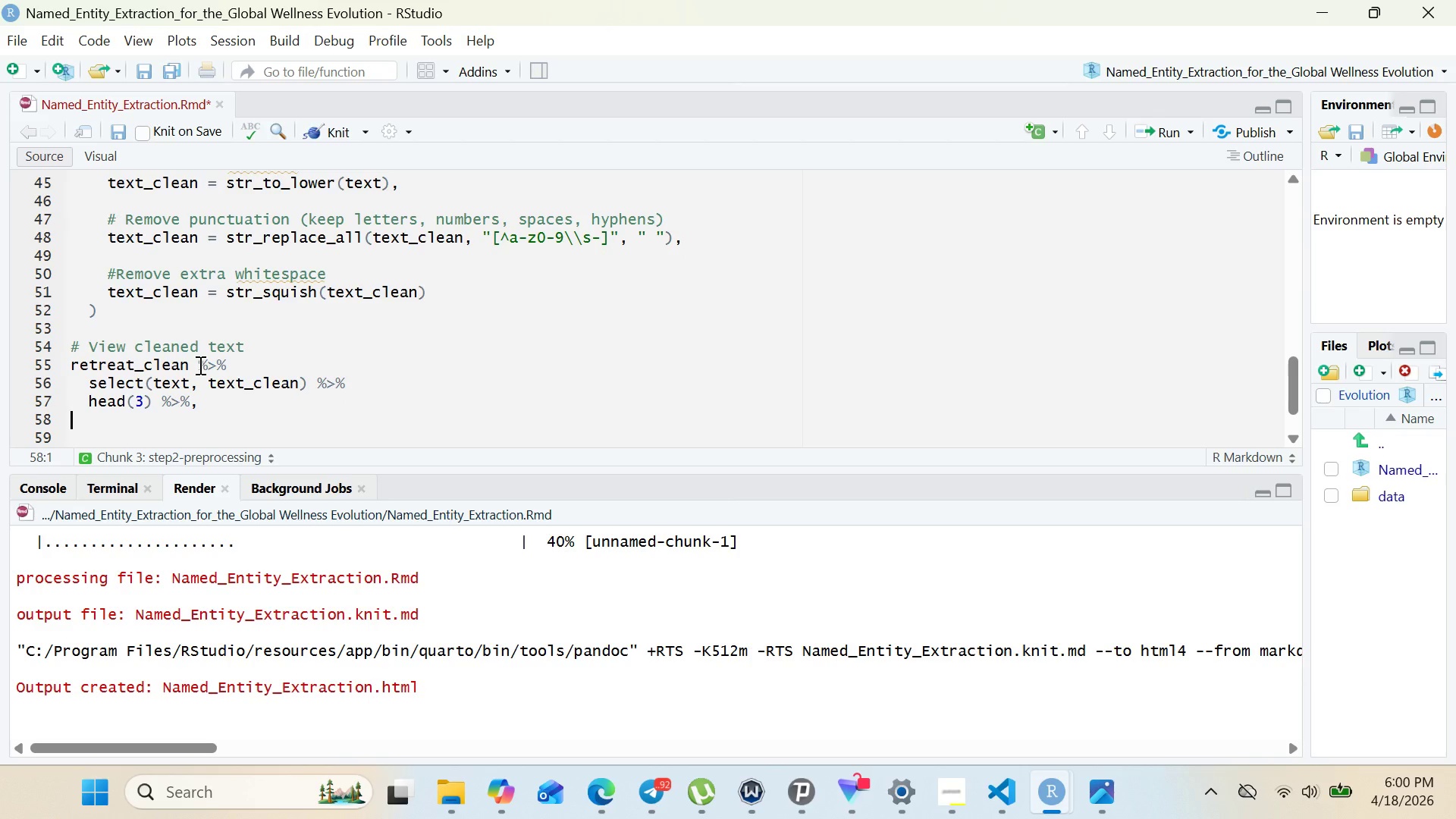 
key(Enter)
 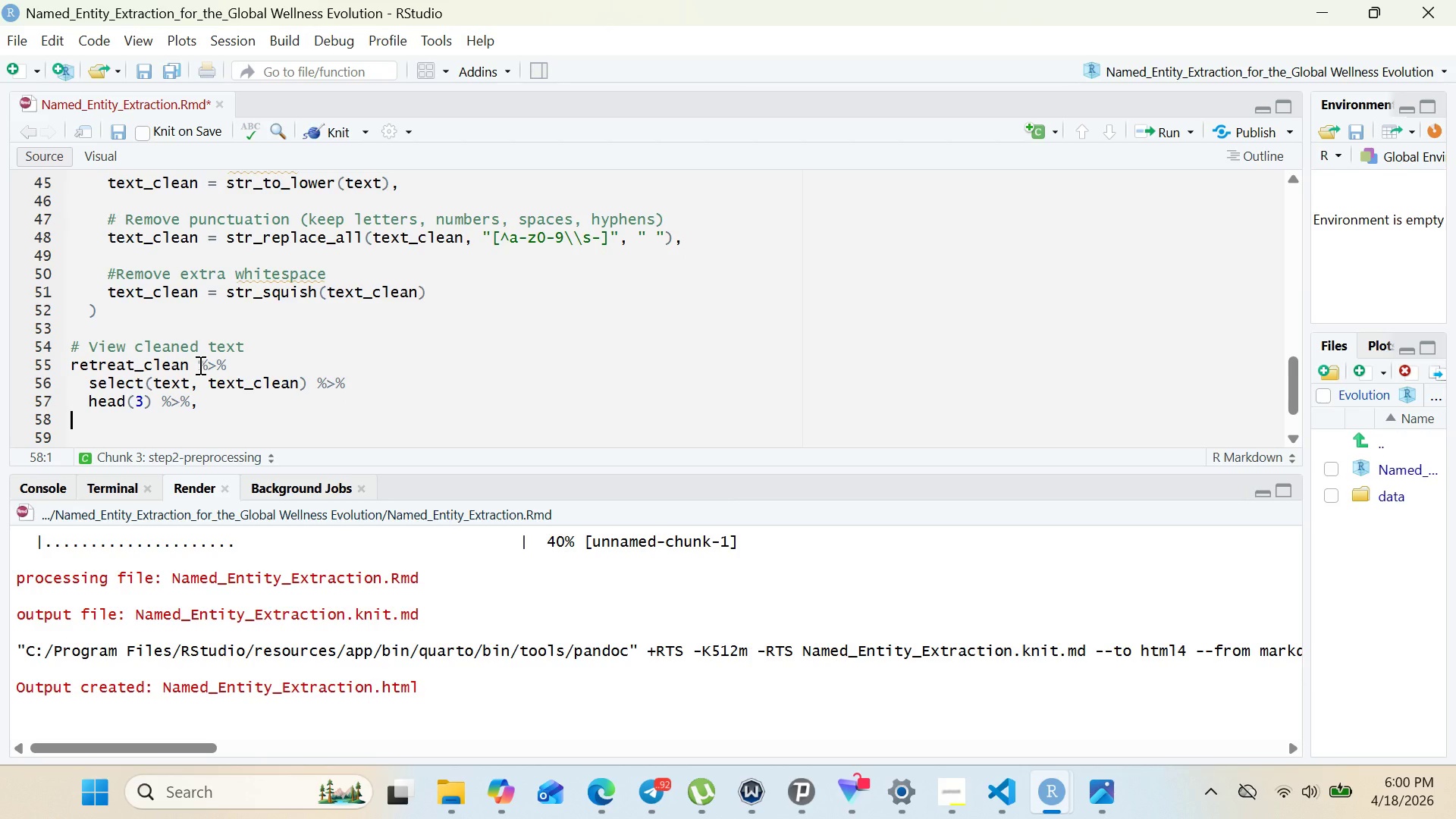 
type(kable)
 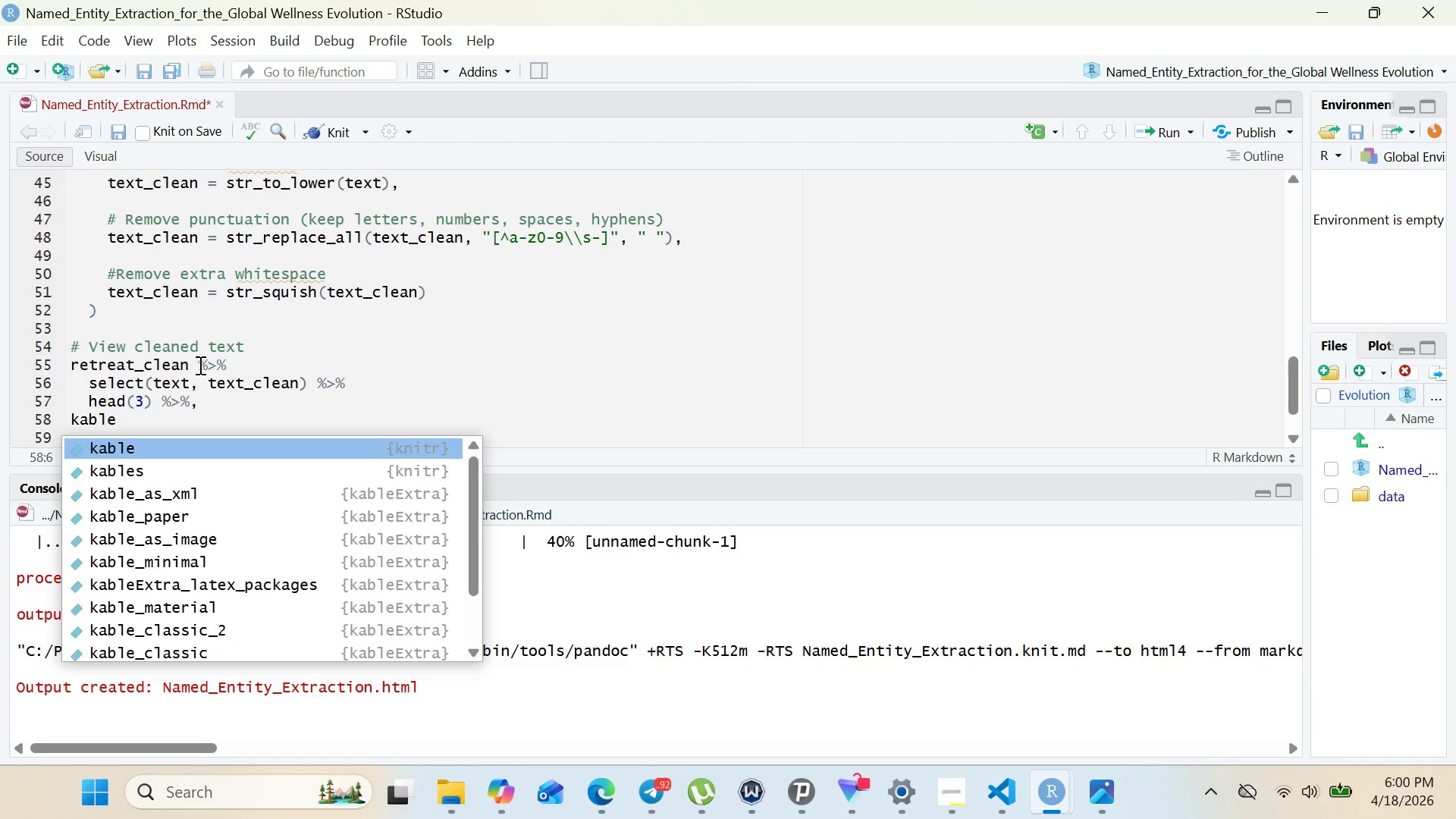 
hold_key(key=ShiftRight, duration=0.33)
 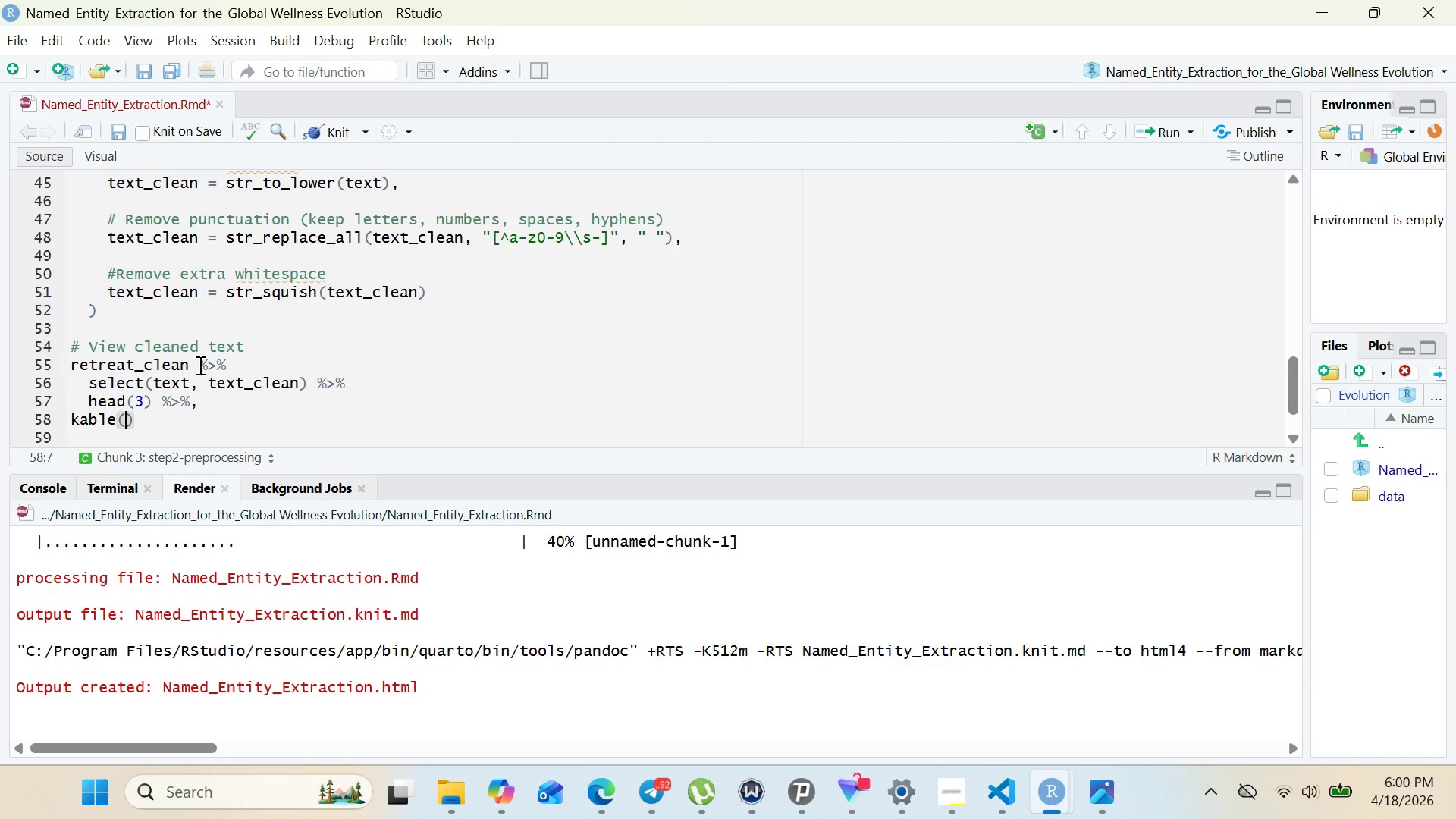 
key(Enter)
 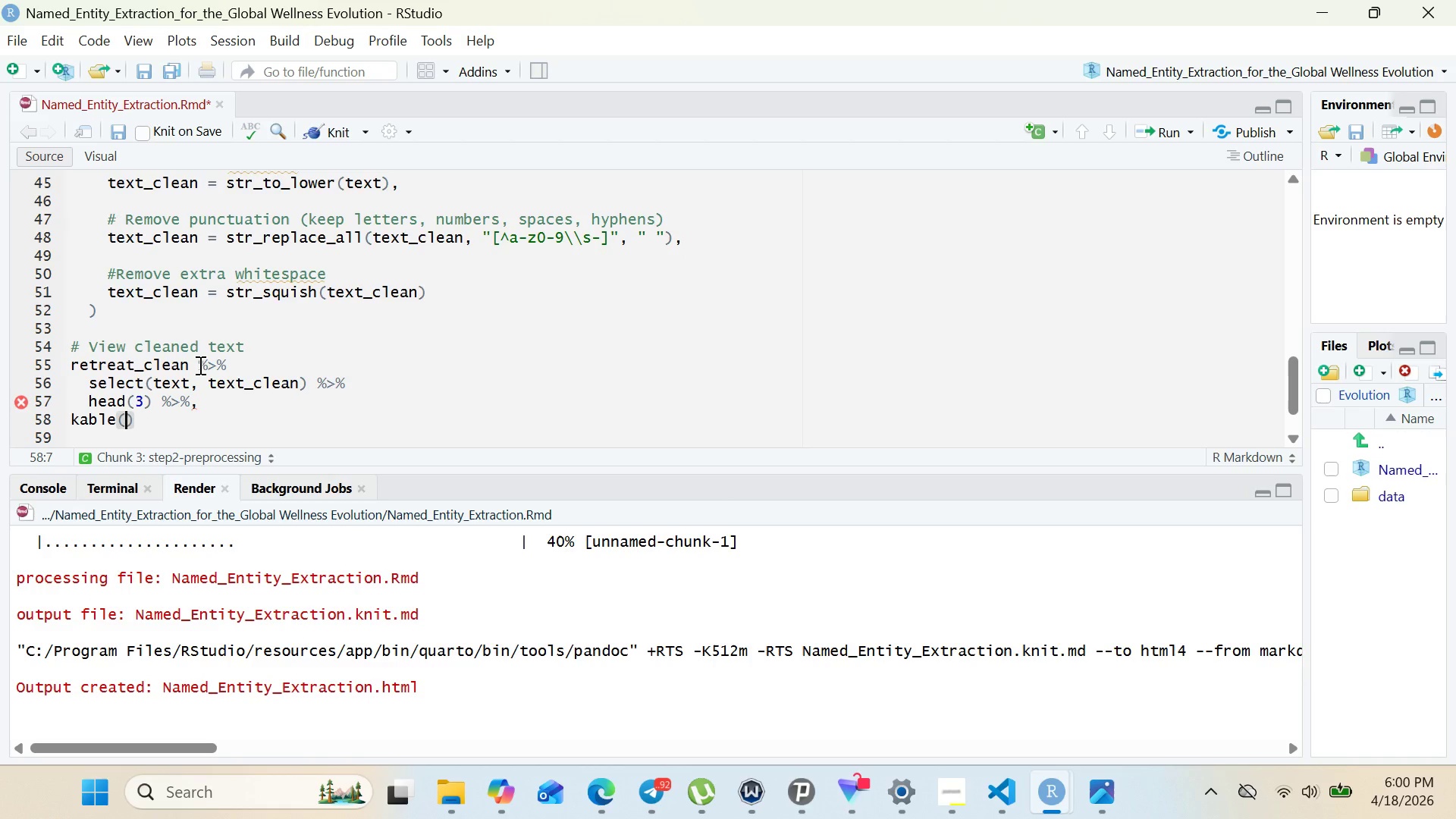 
type(caption)
 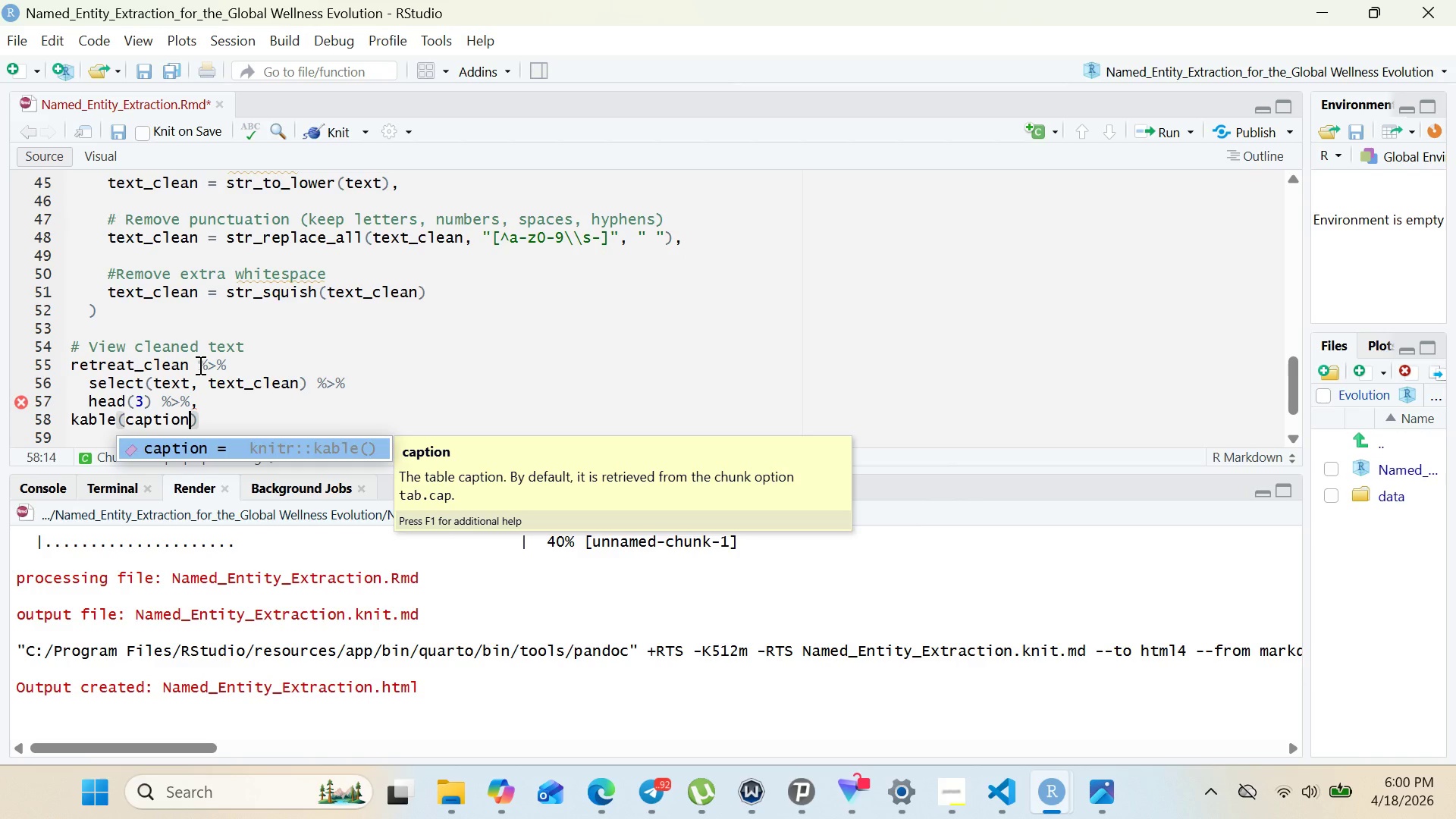 
key(Enter)
 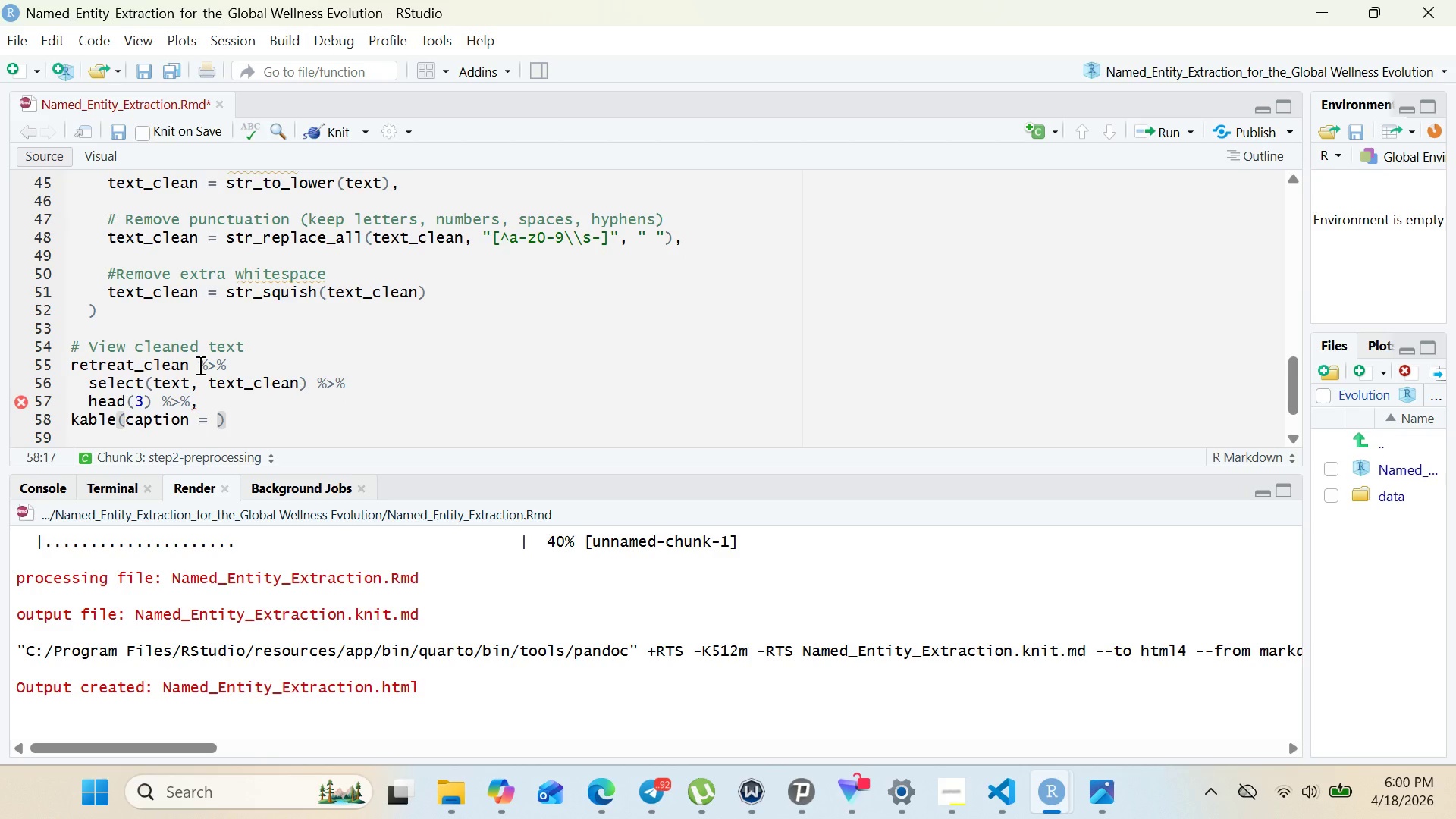 
type("Raw vs Cleaned Text Comparison)
 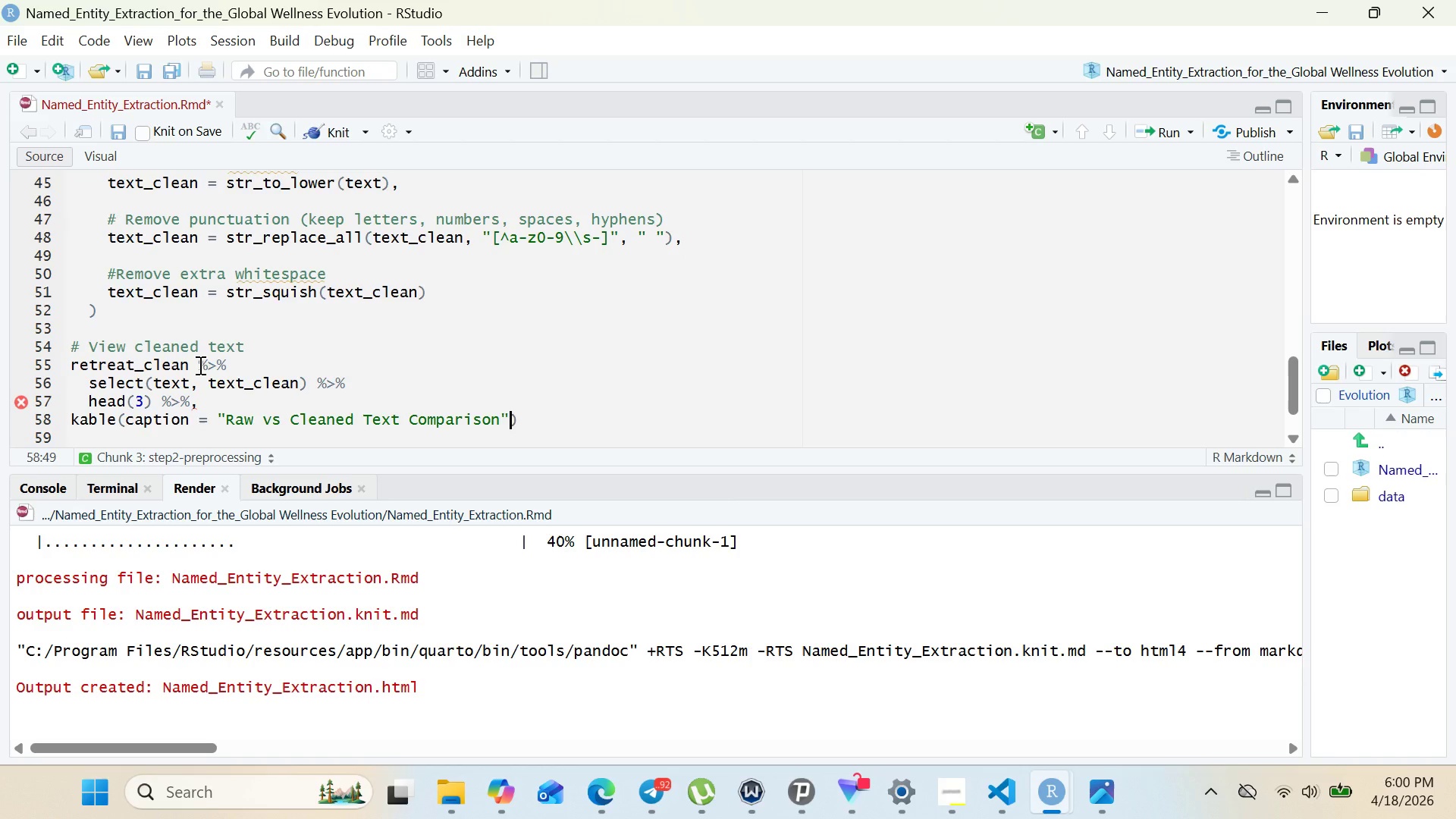 
key(ArrowRight)
 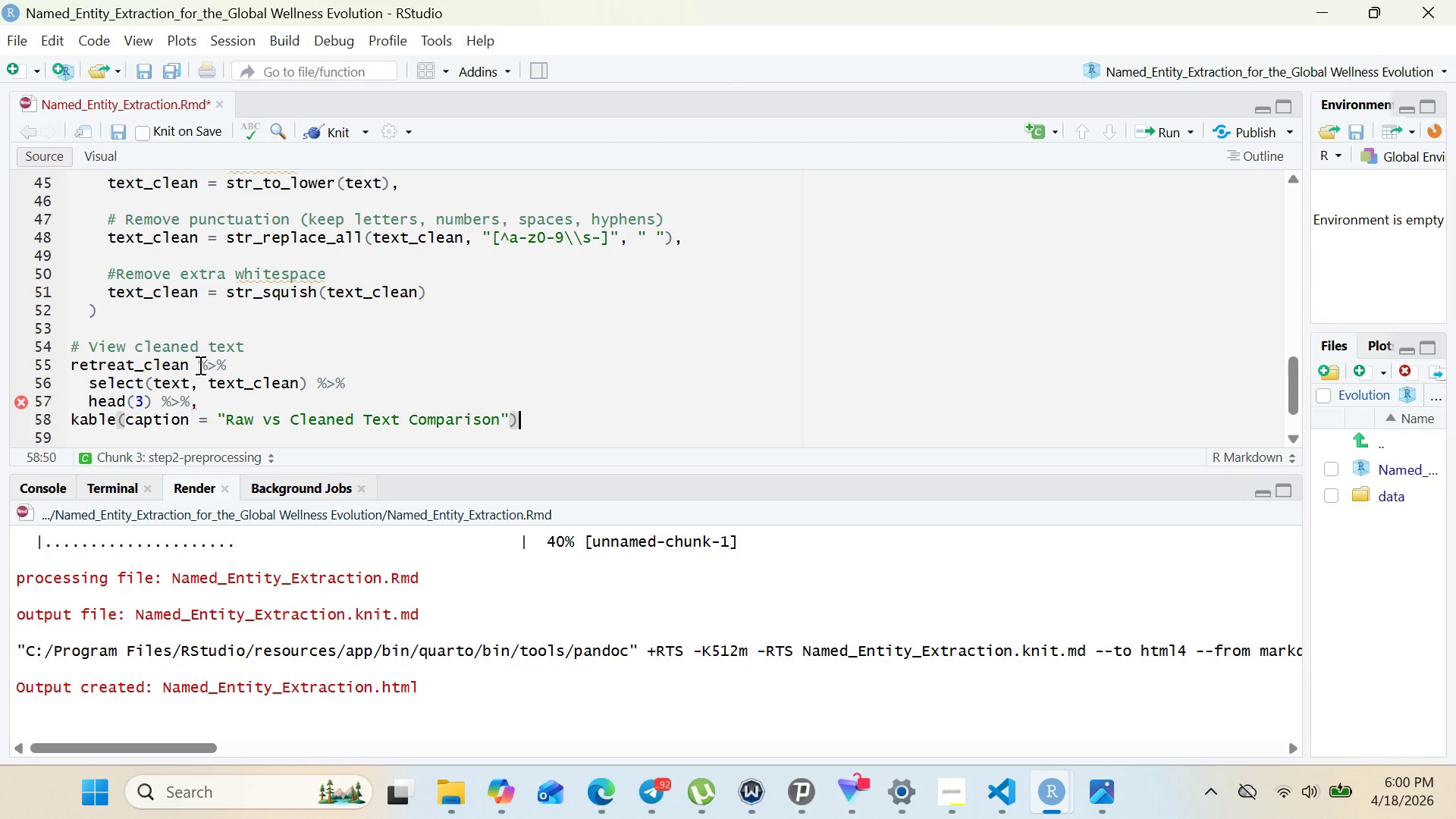 
key(ArrowRight)
 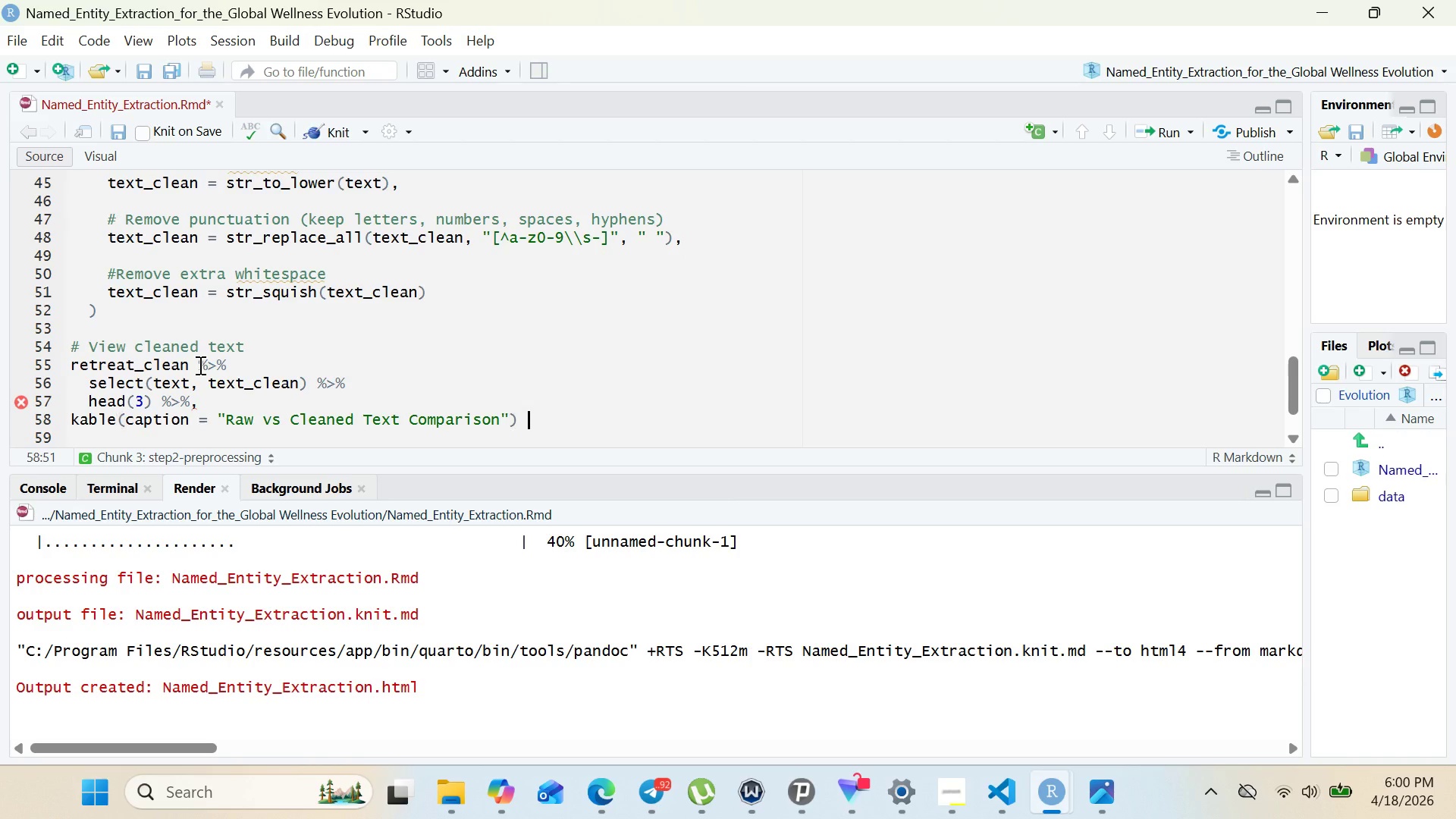 
key(Space)
 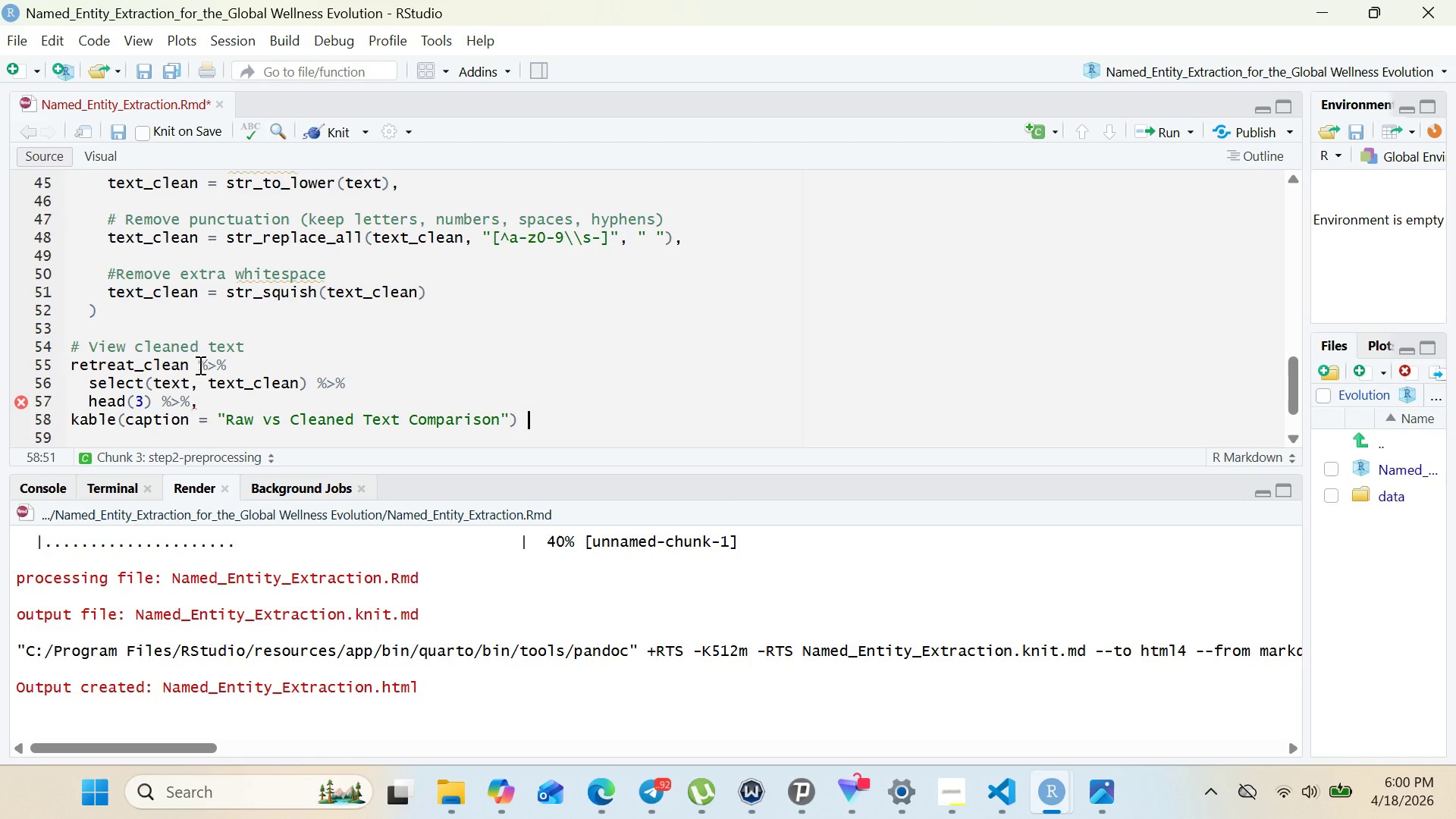 
key(Shift+5)
 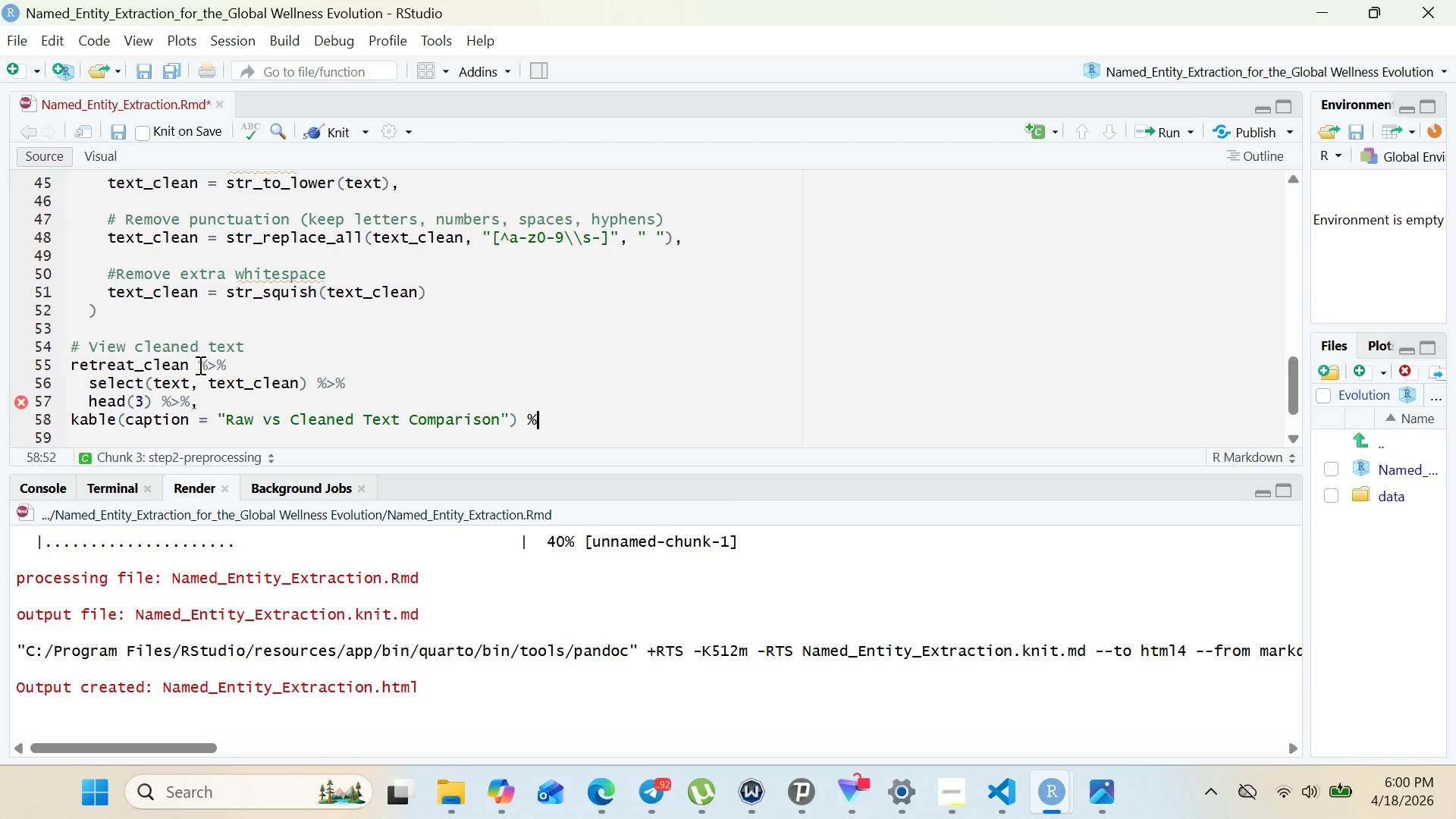 
key(Shift+Period)
 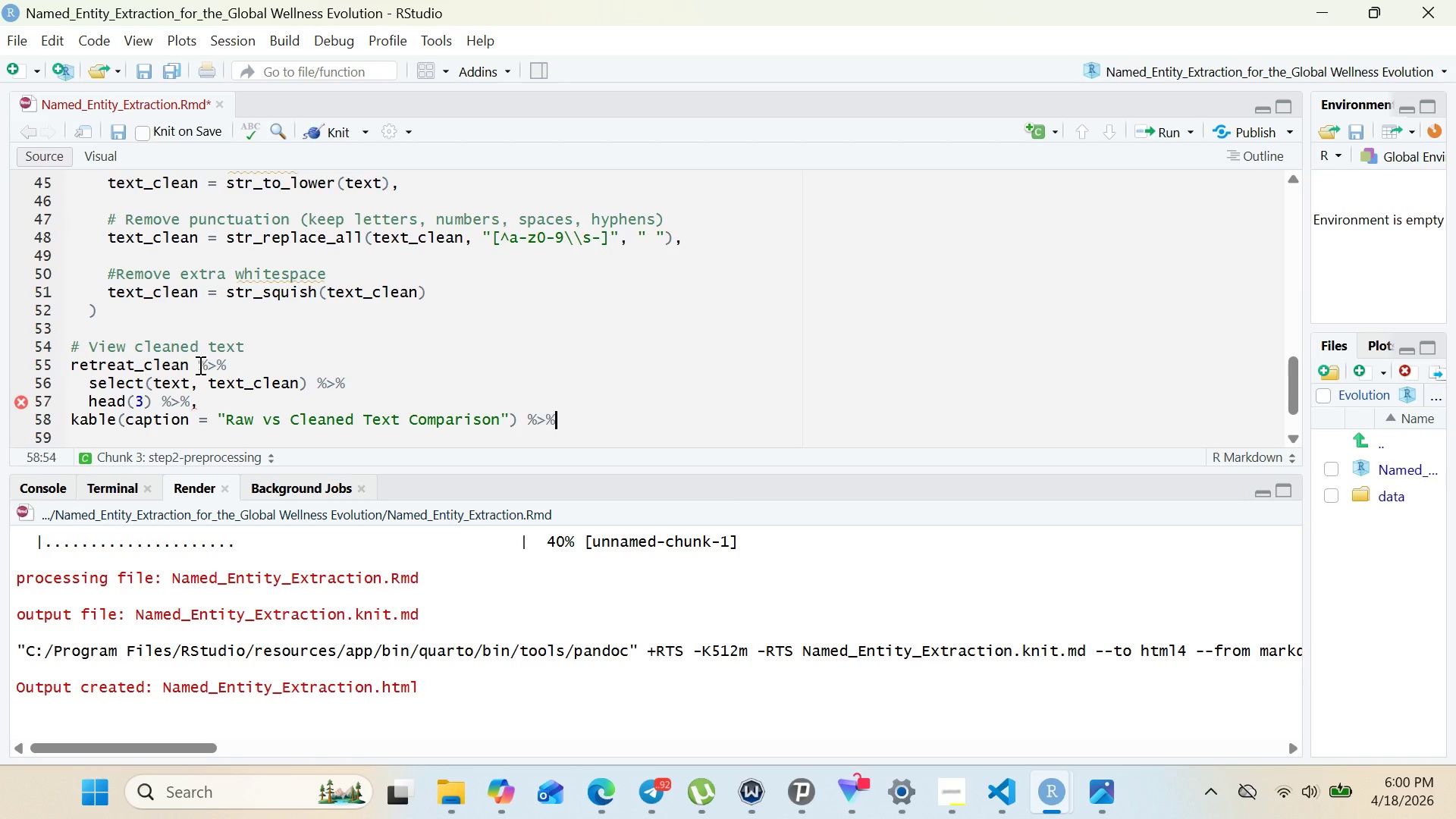 
key(Shift+ShiftRight)
 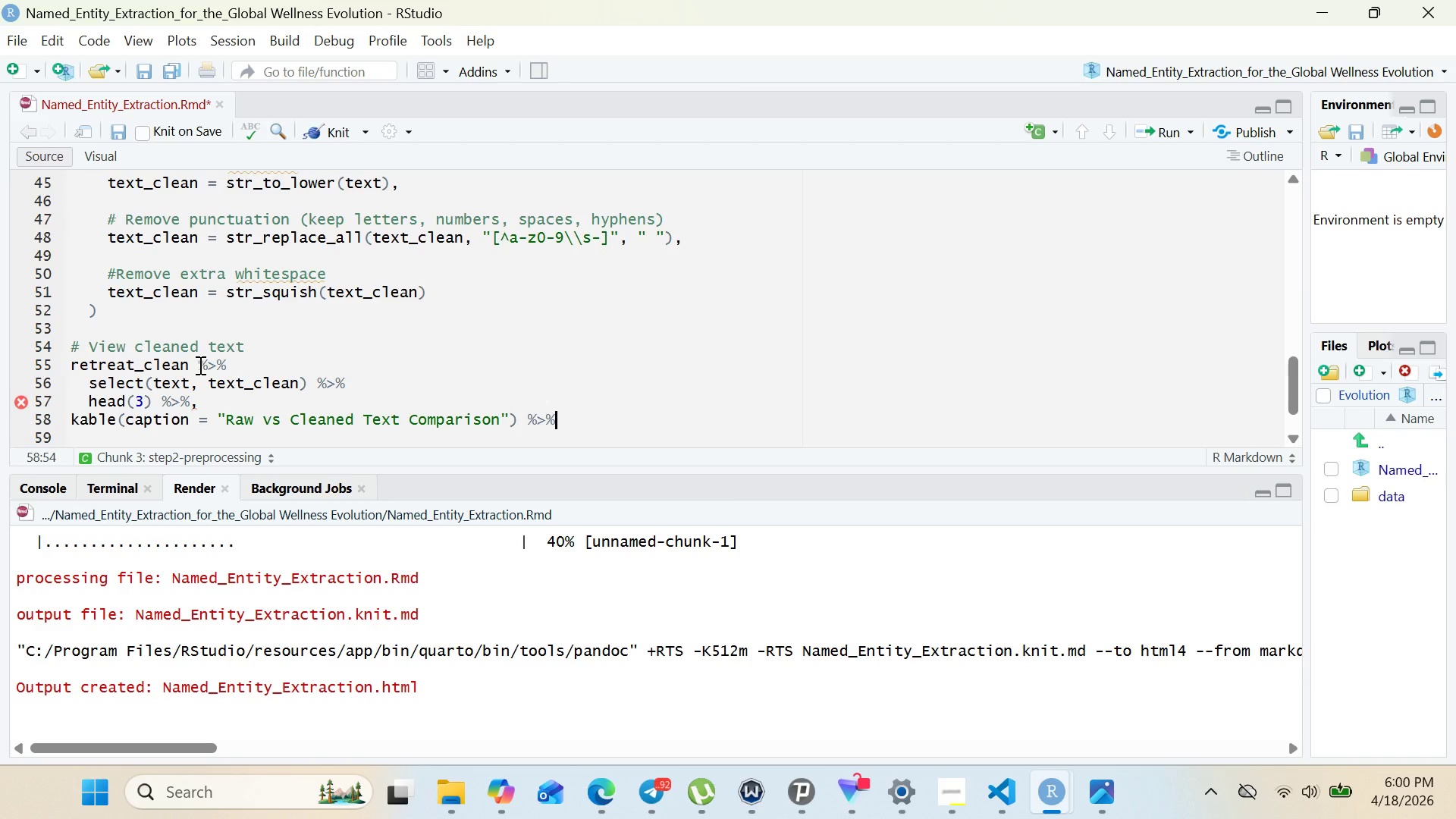 
key(Shift+5)
 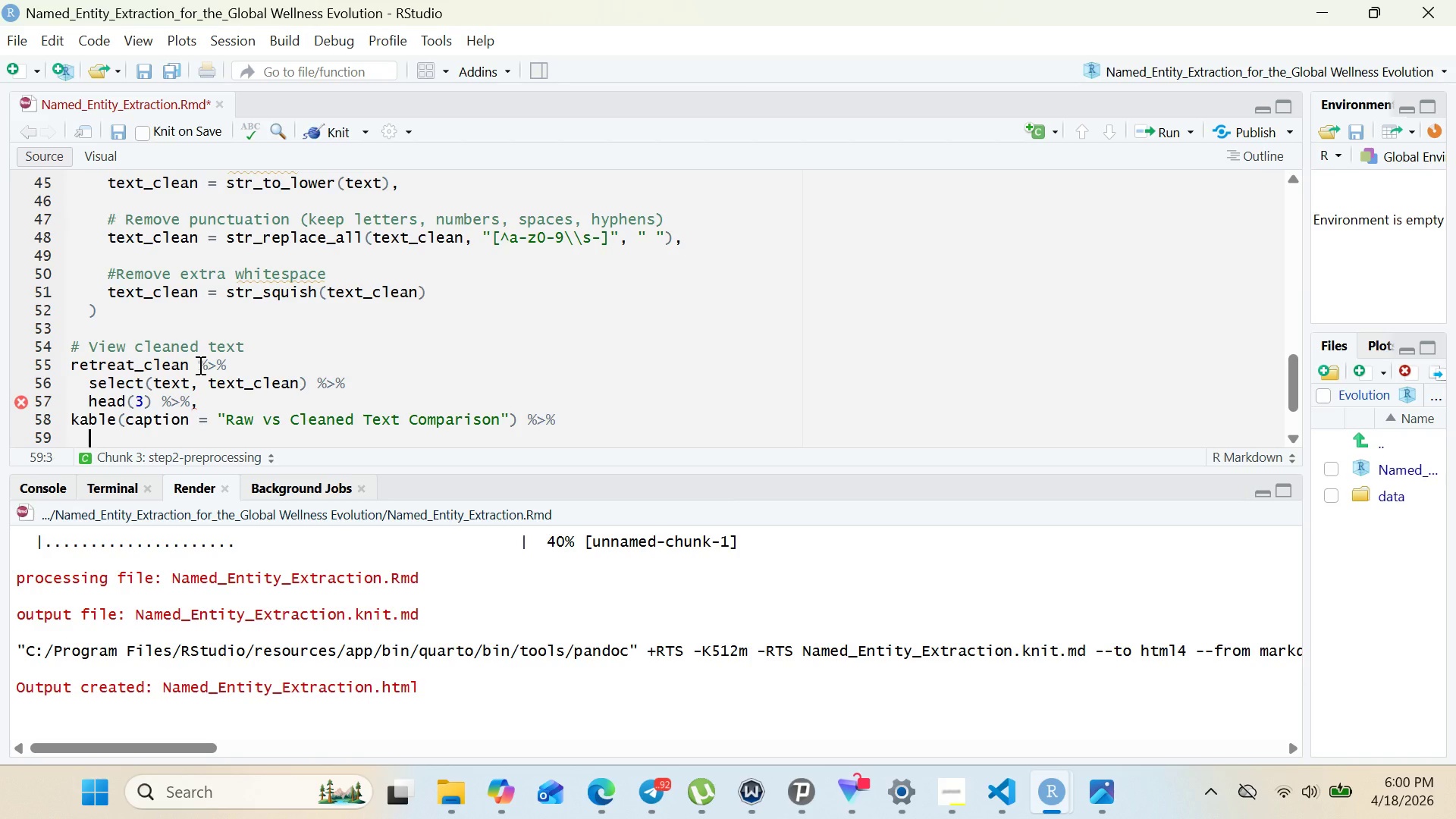 
key(Enter)
 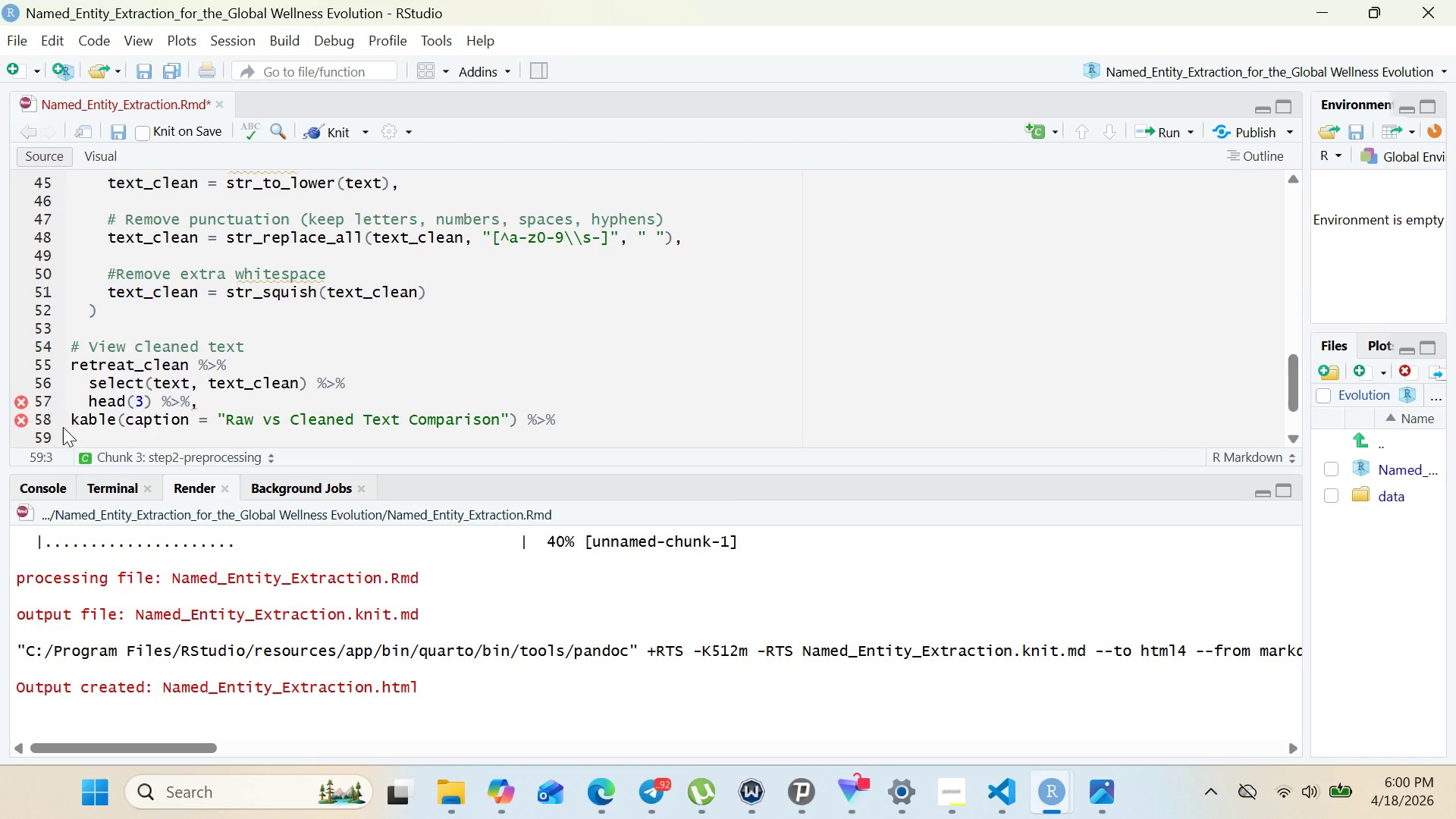 
left_click([68, 417])
 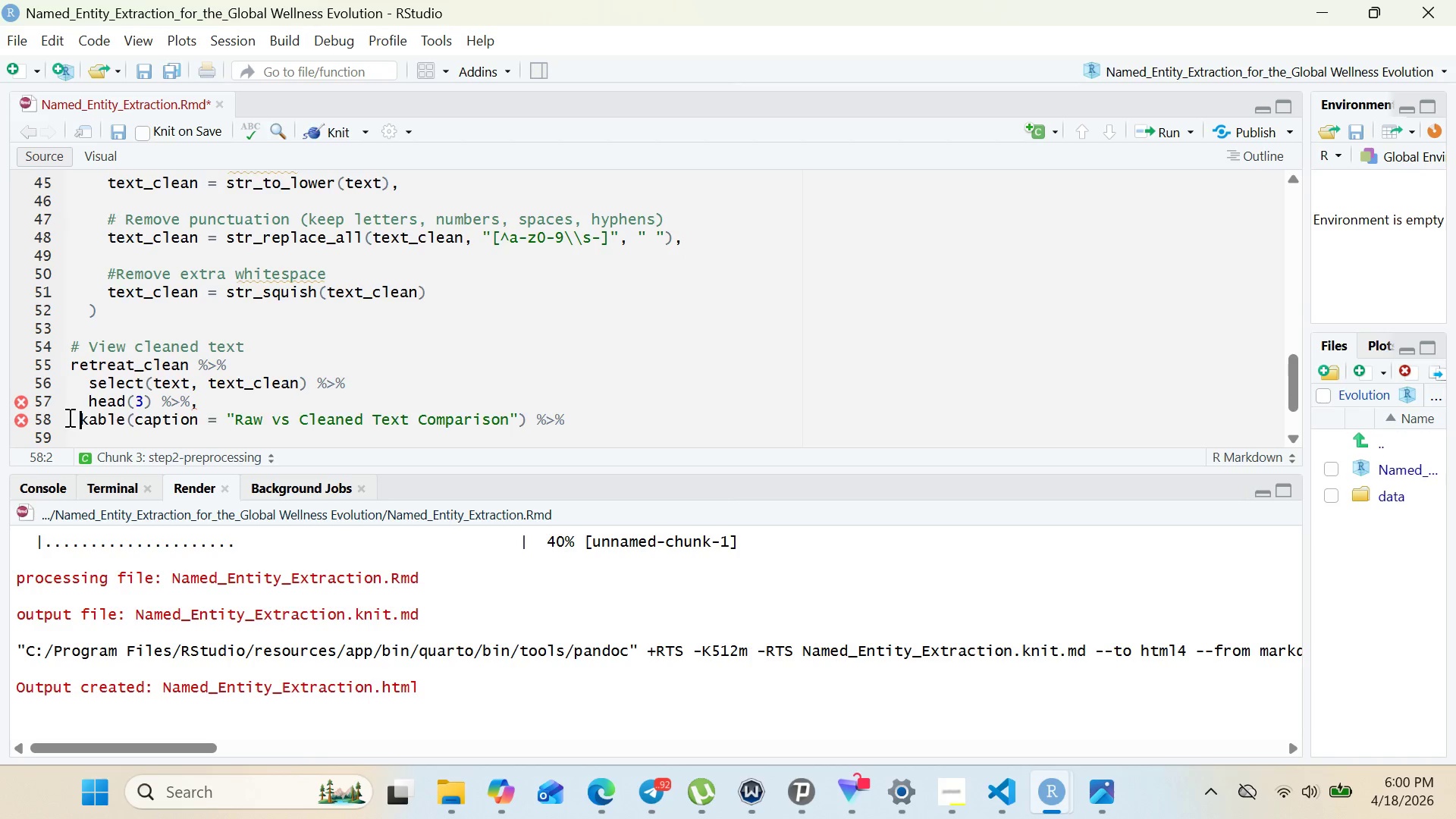 
key(Space)
 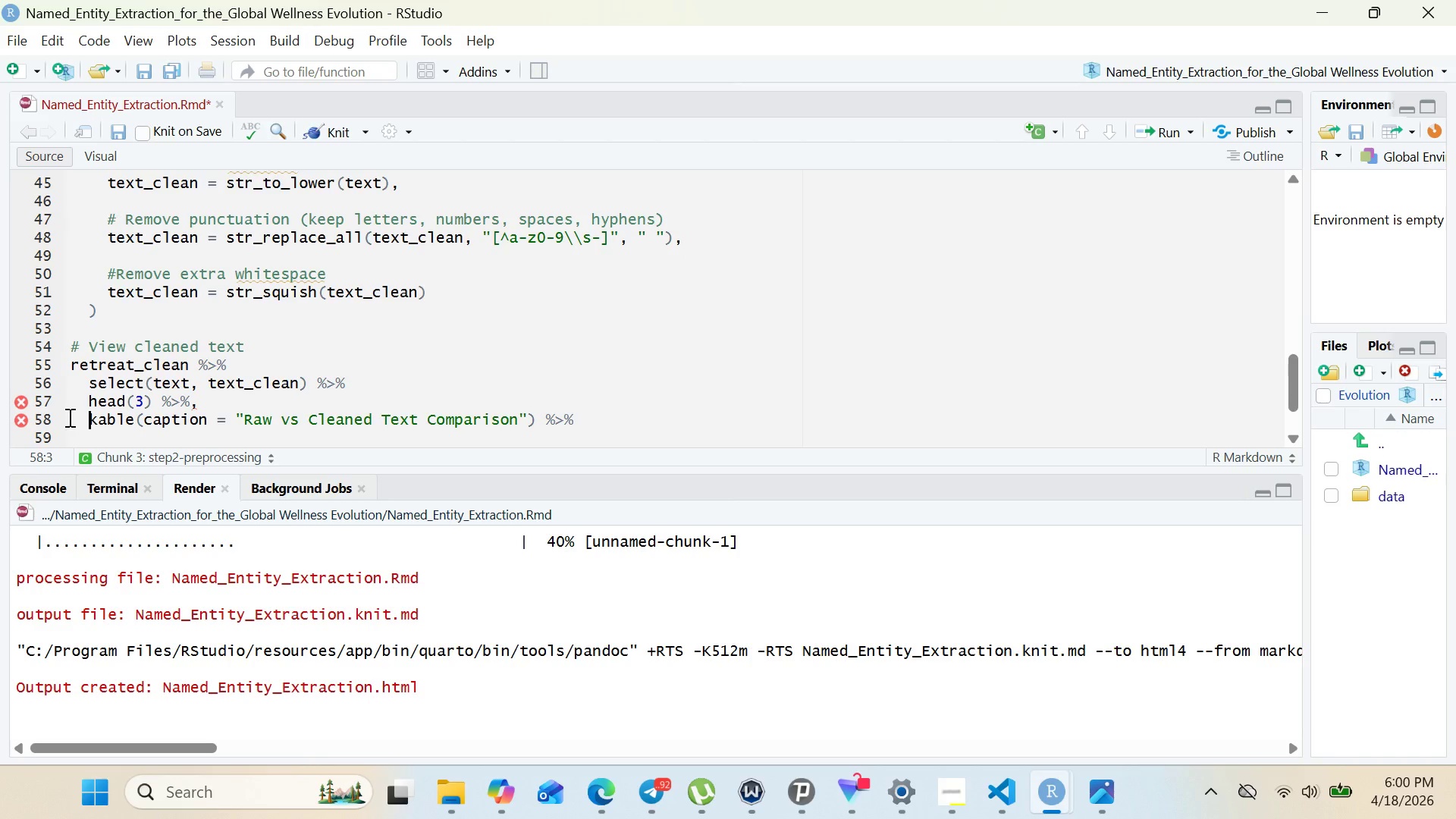 
key(Space)
 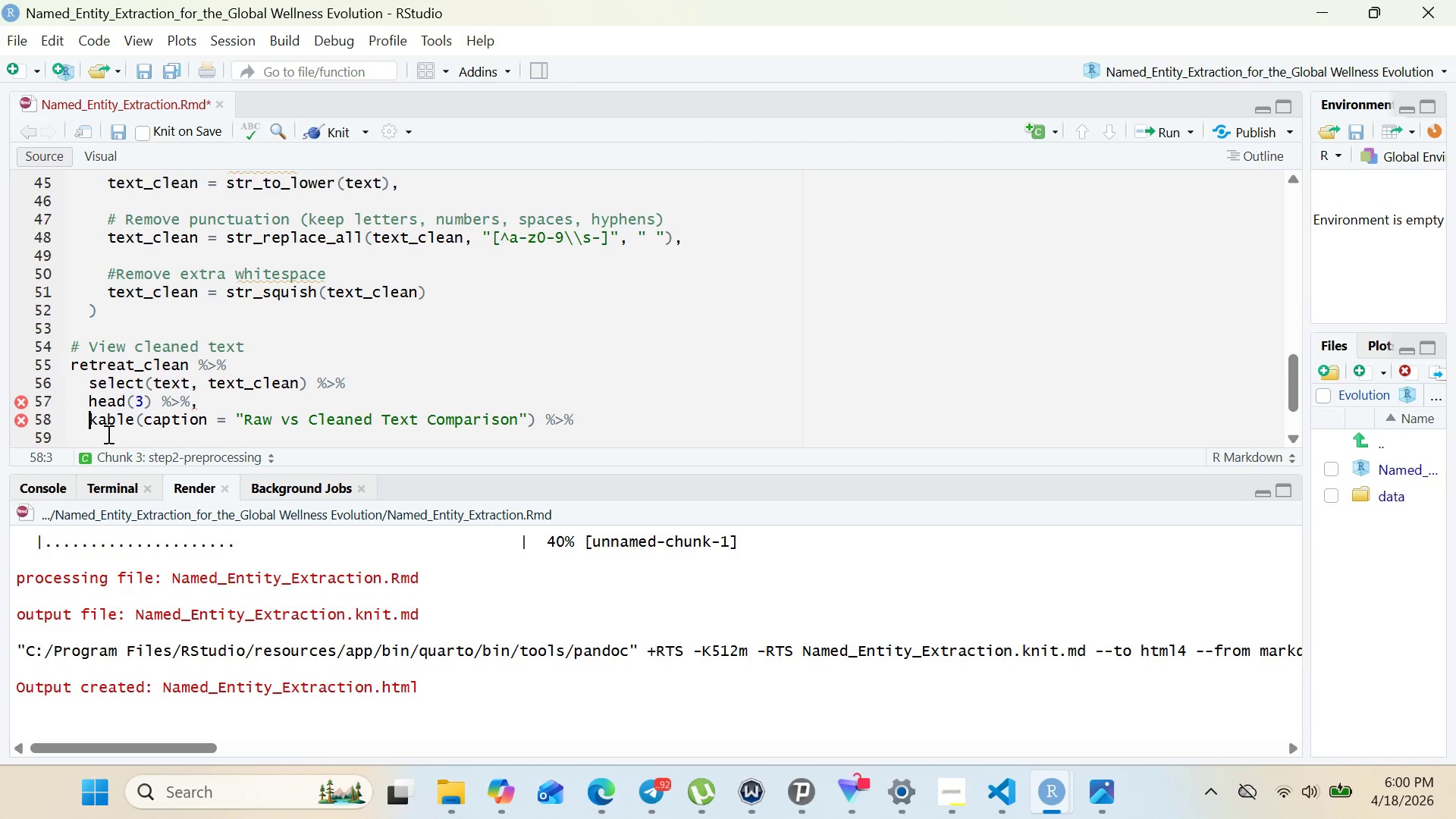 
left_click([107, 434])
 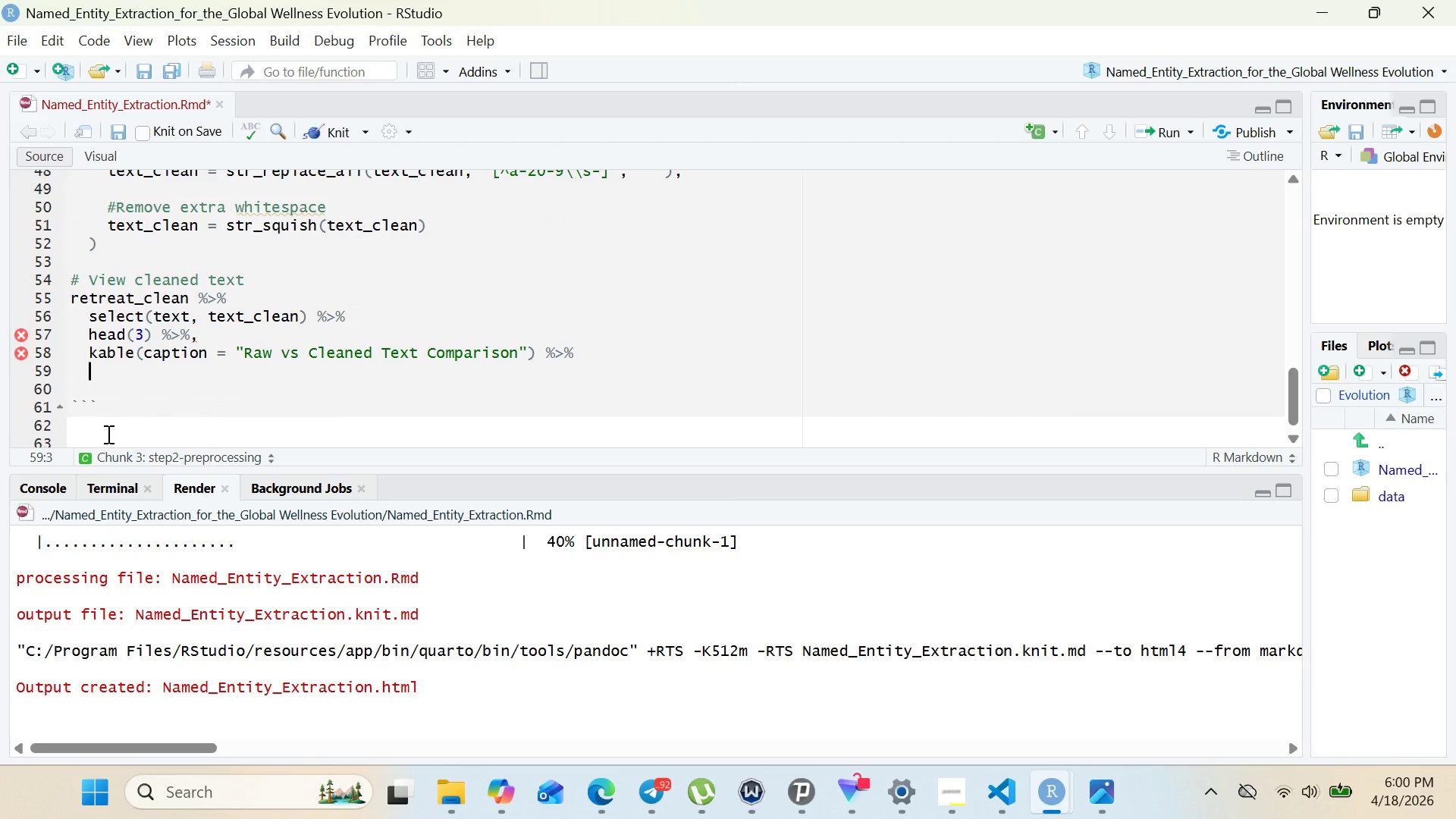 
type(kable_stying)
 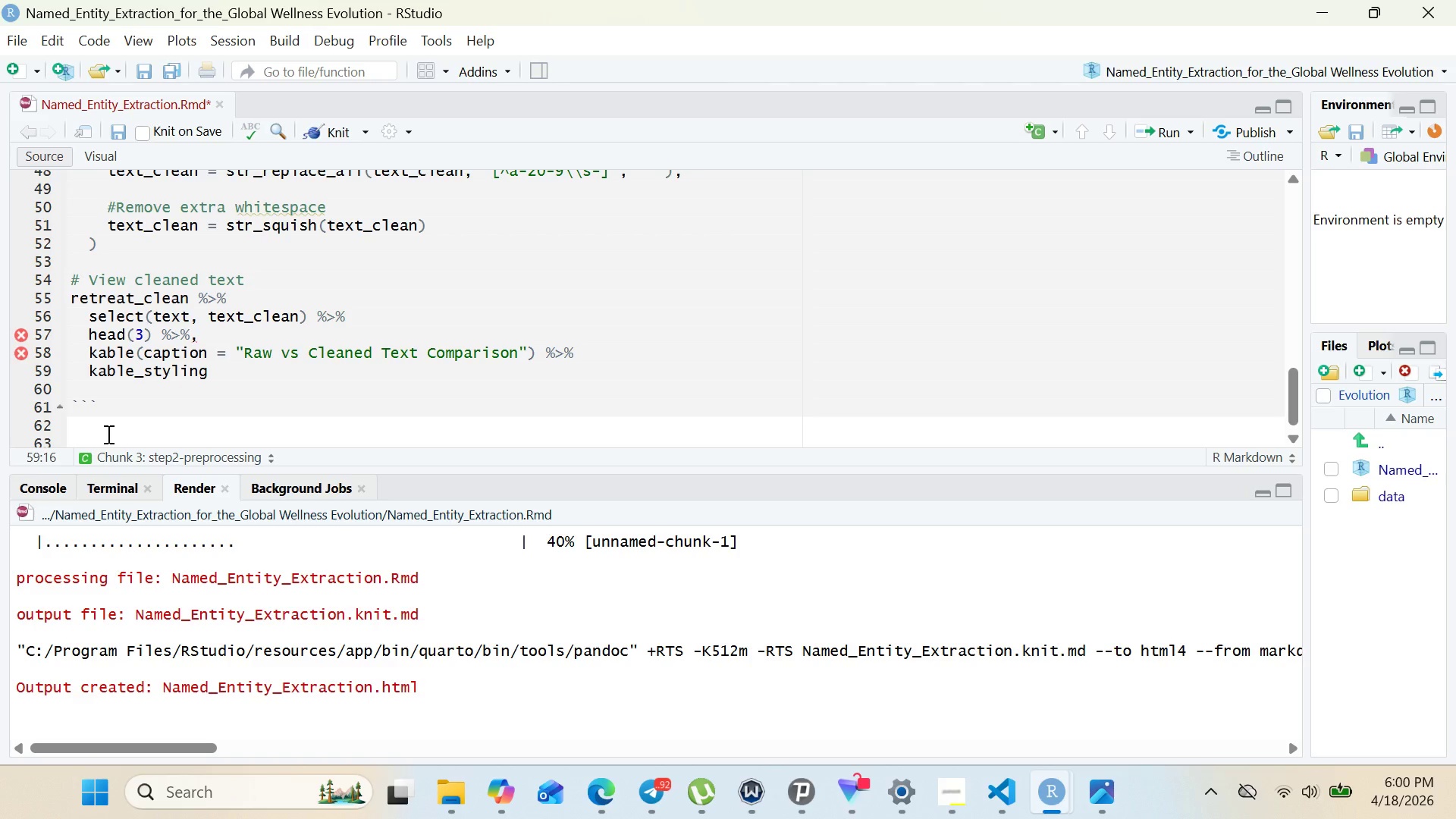 
key(Enter)
 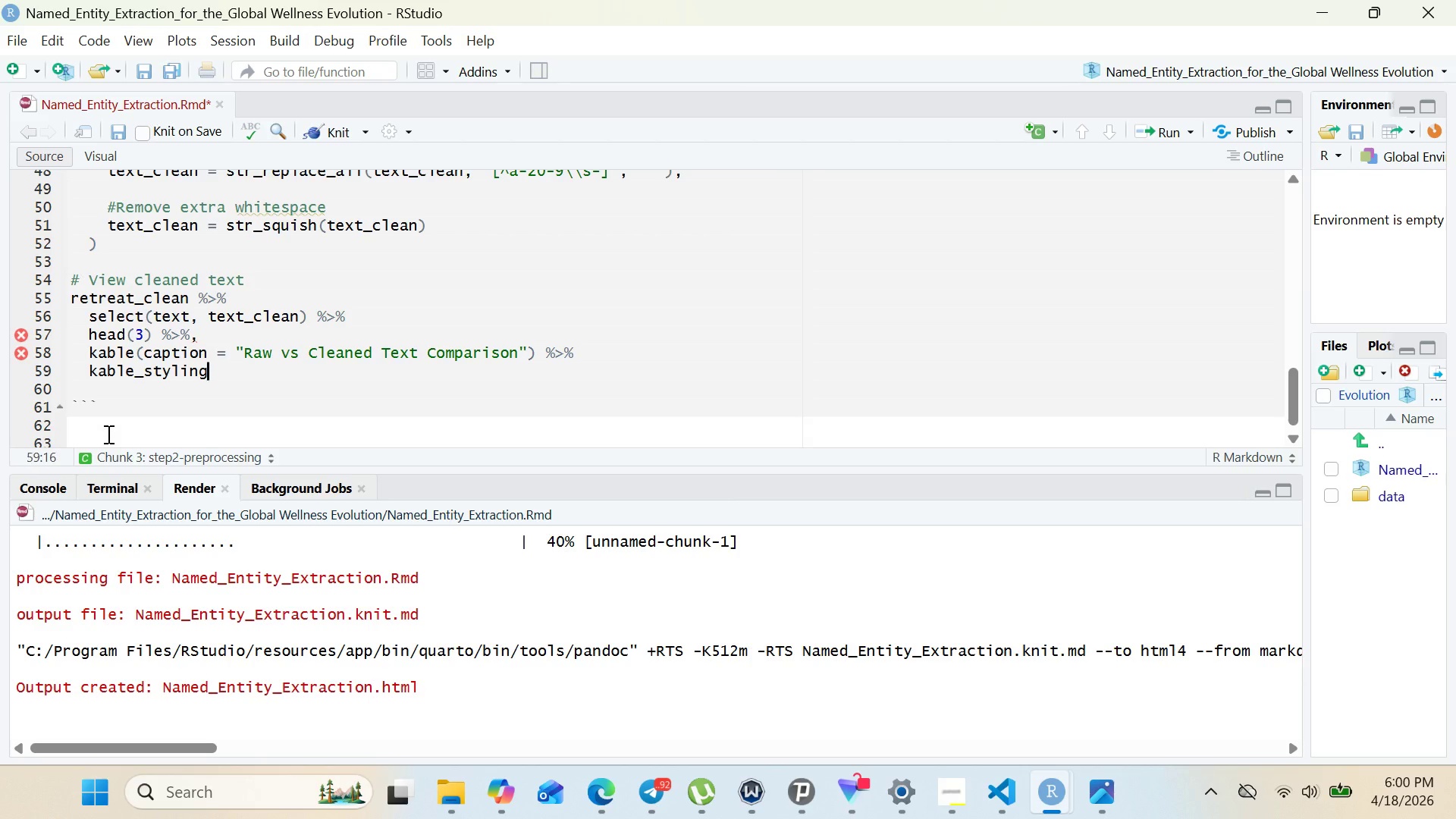 
key(Backspace)
key(Backspace)
type(g()
 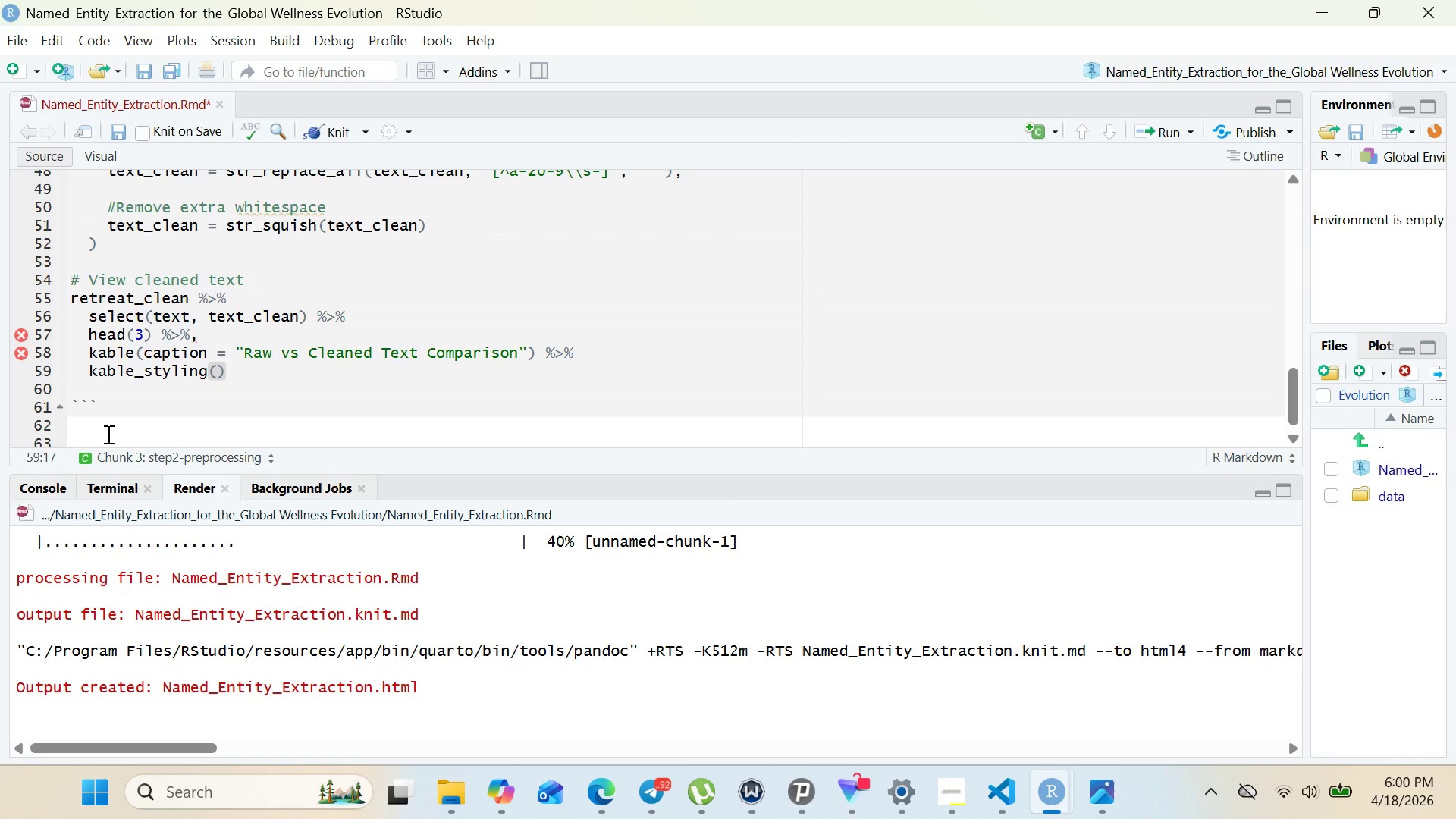 
wait(11.08)
 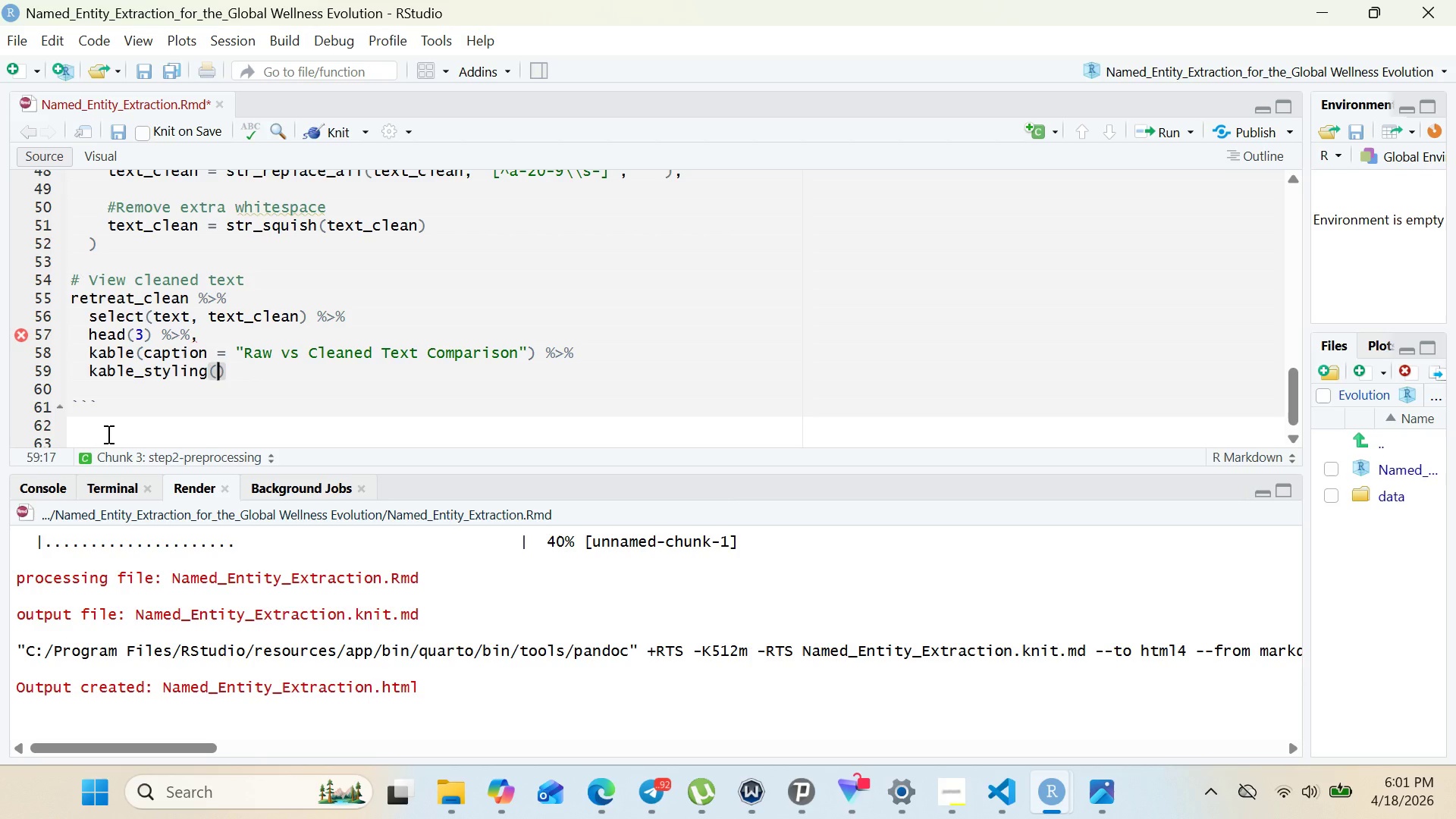 
left_click([246, 377])
 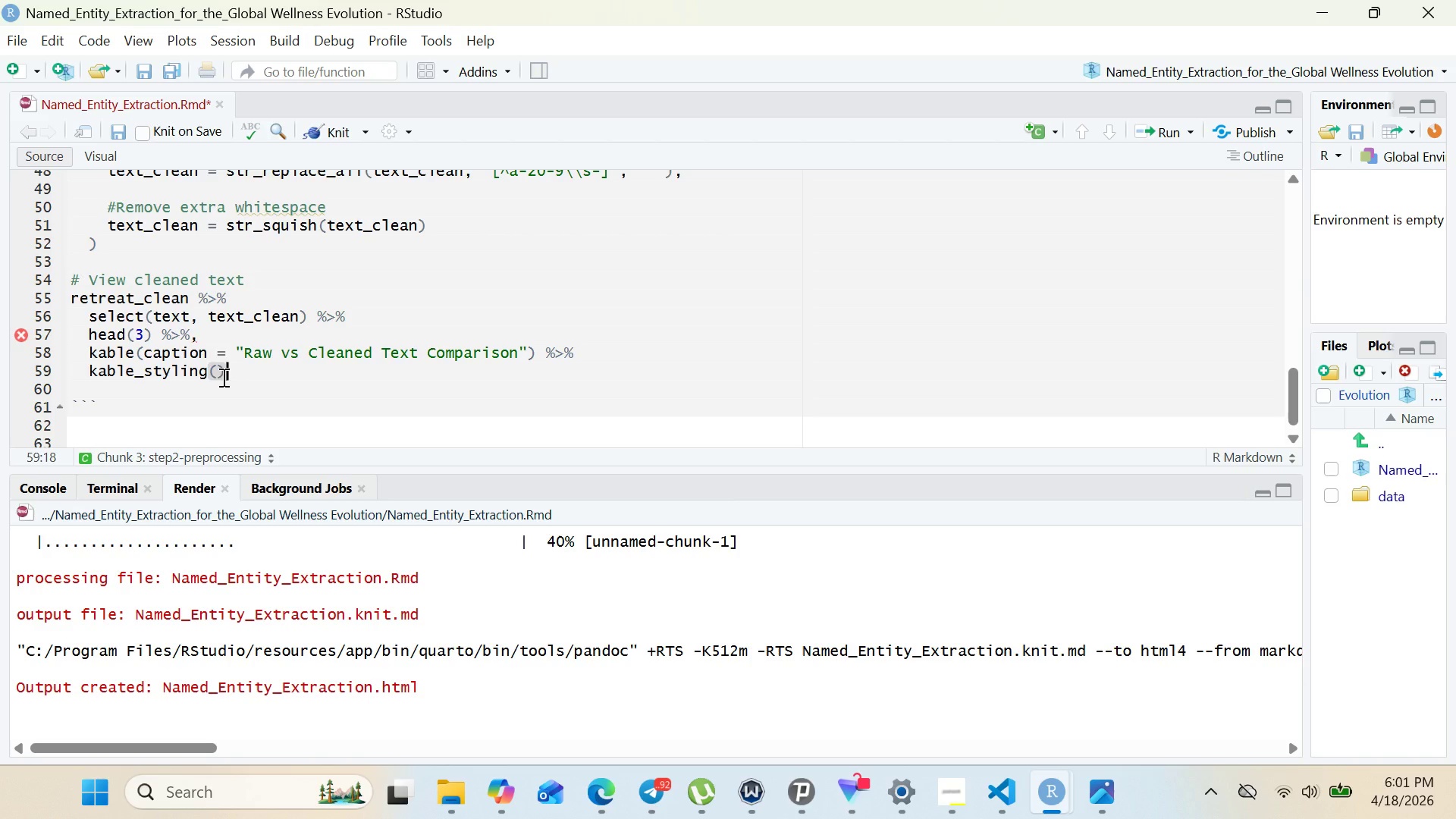 
key(ArrowLeft)
 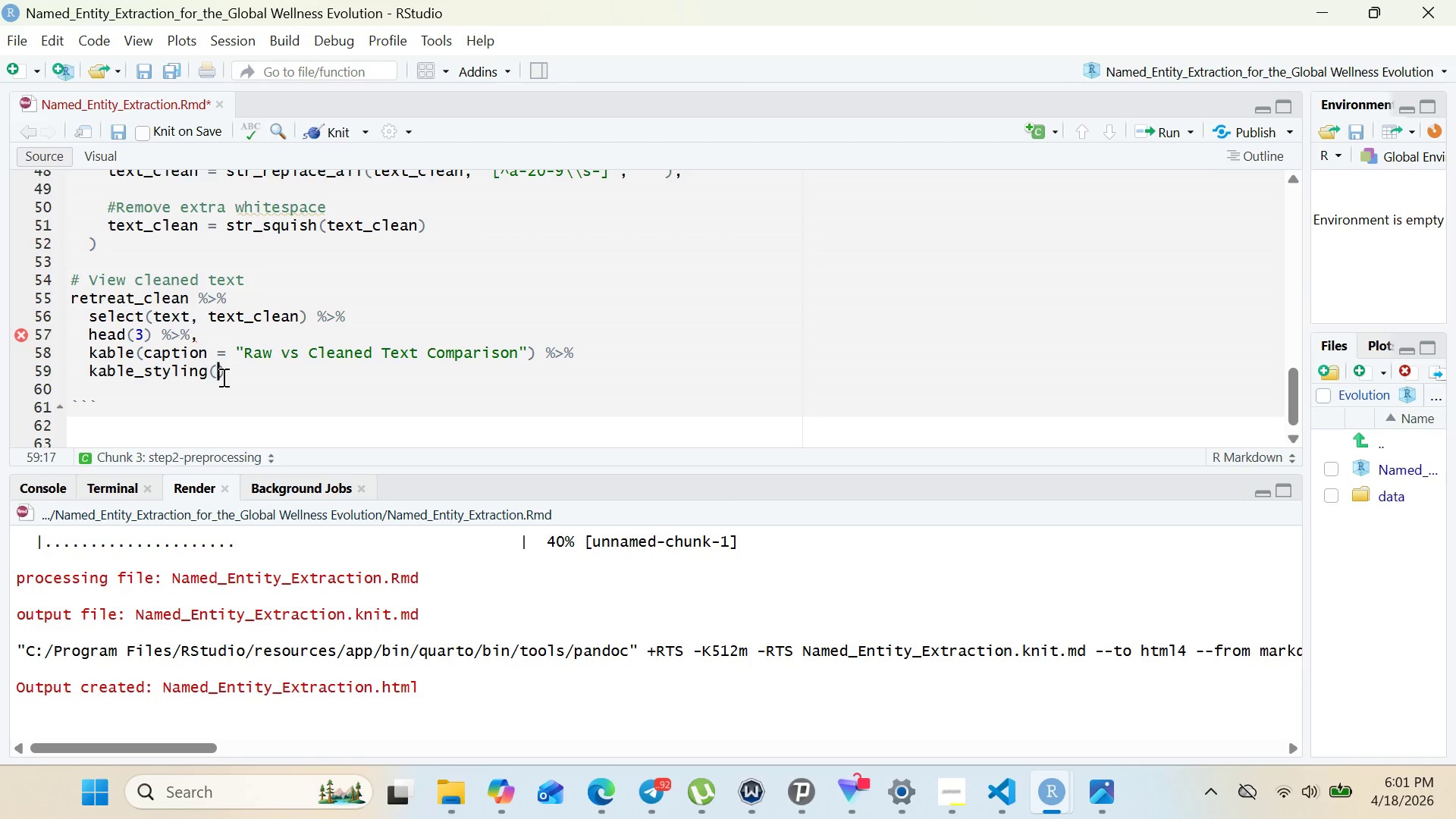 
type(boo)
 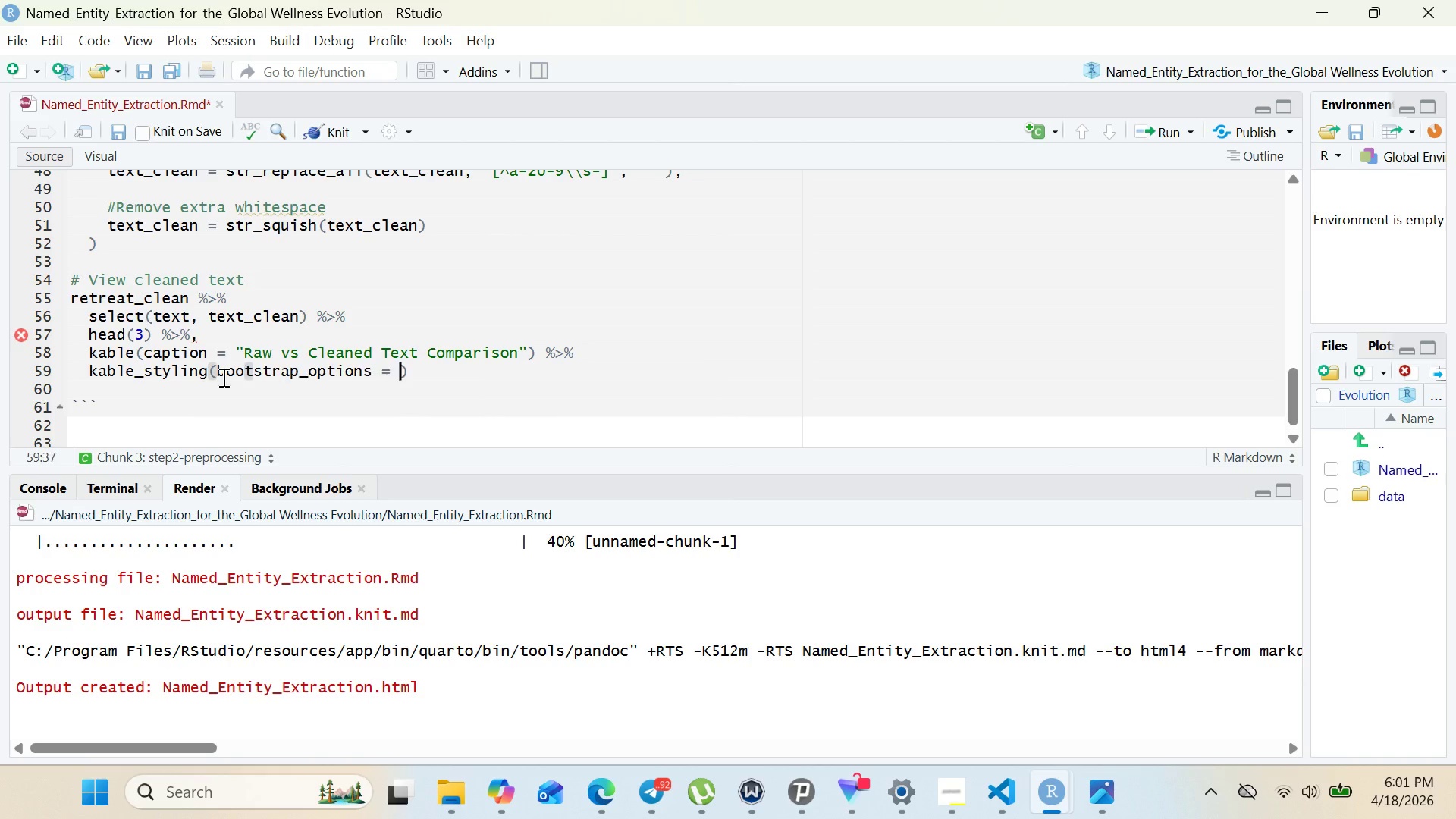 
key(Enter)
 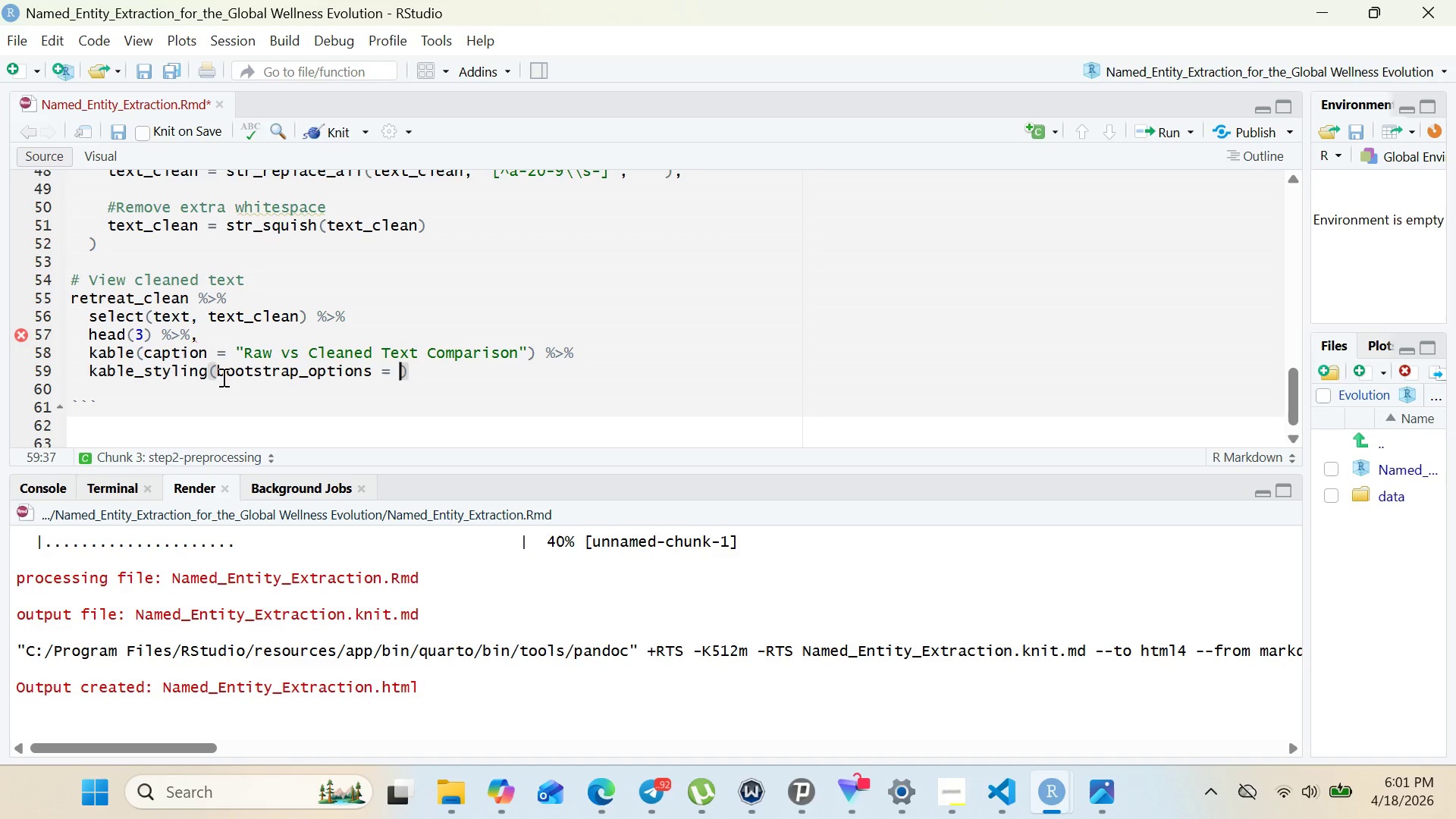 
type(c()
 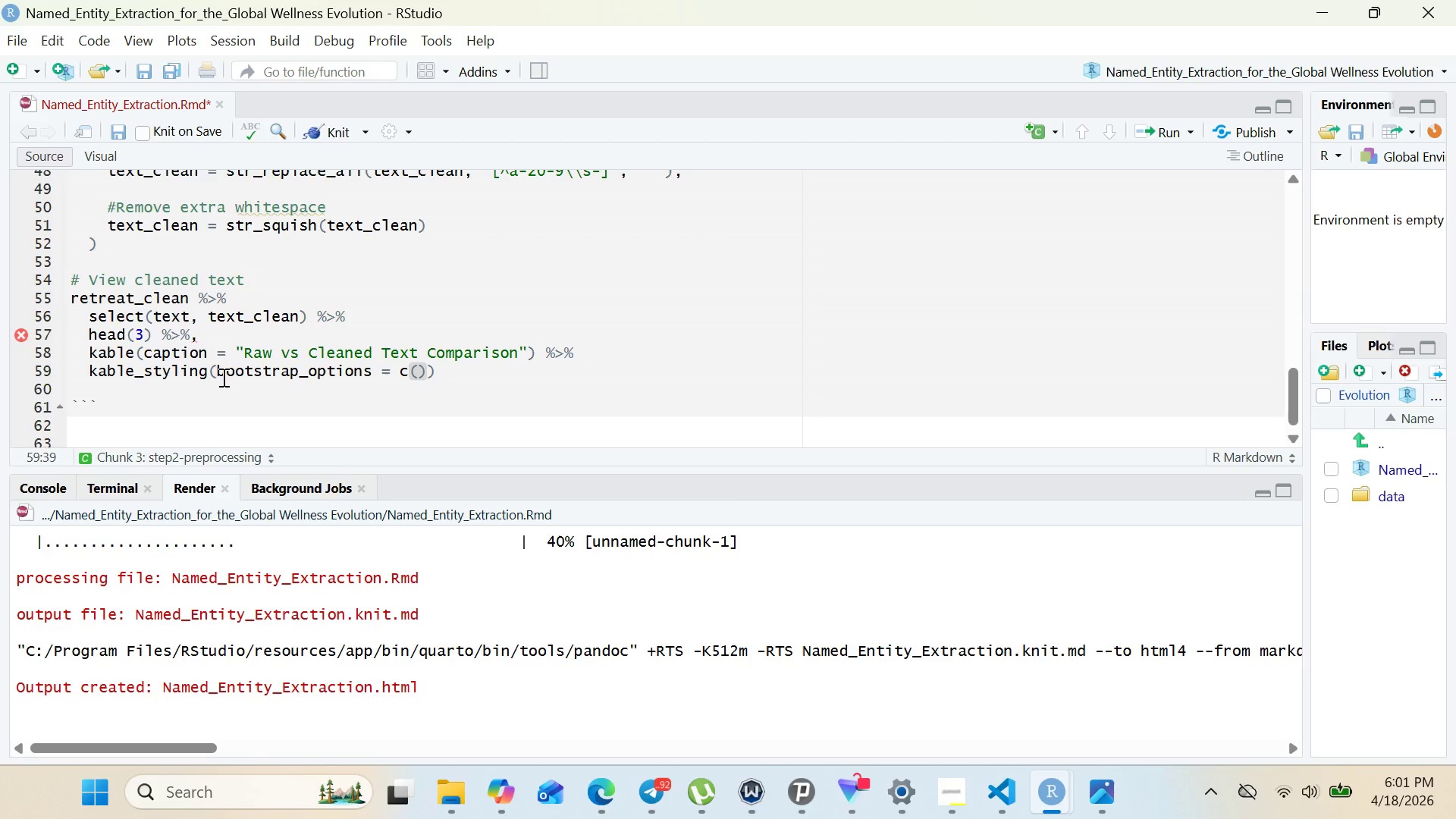 
type("stripp)
key(Backspace)
type(ed)
 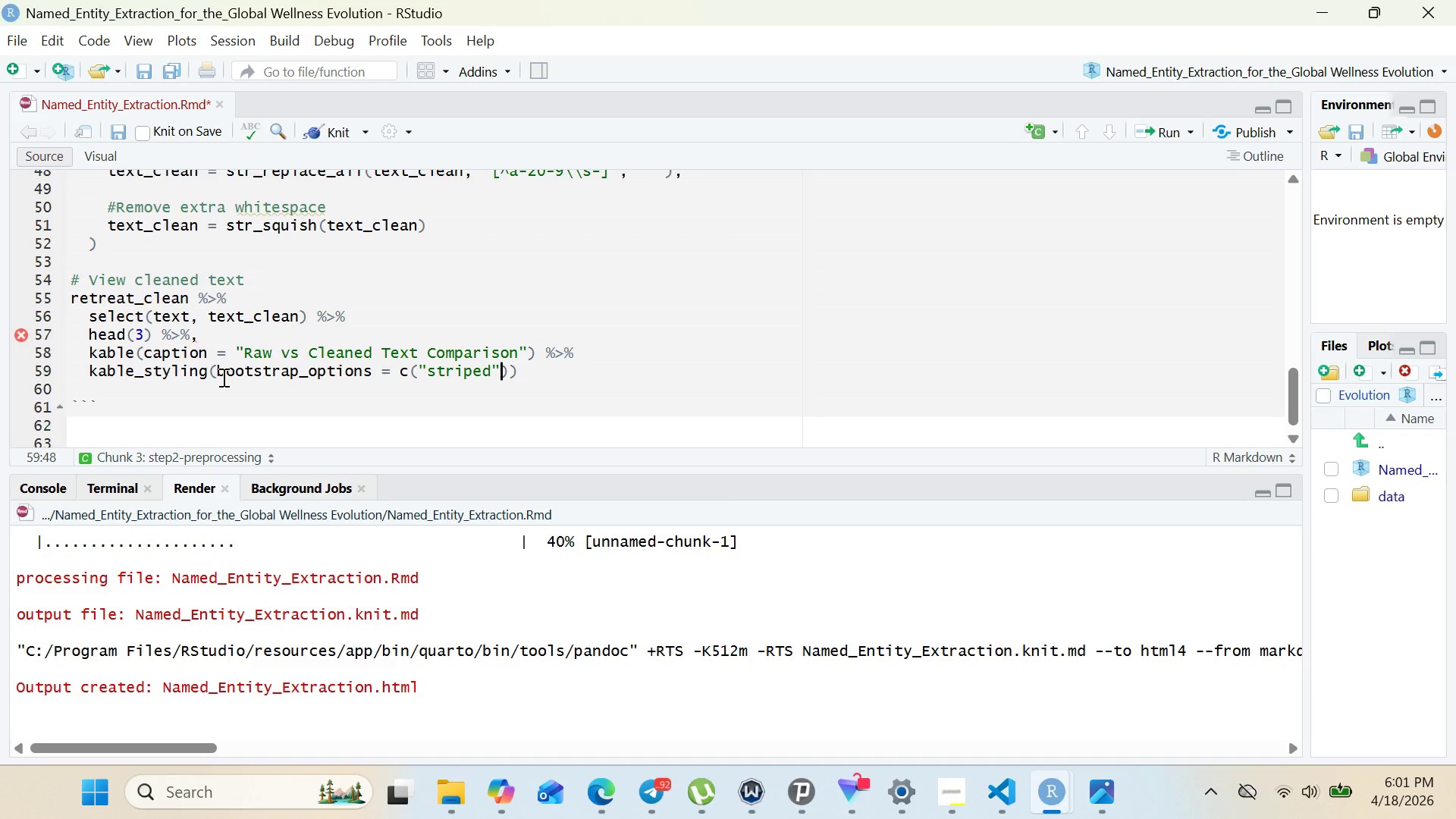 
key(ArrowRight)
 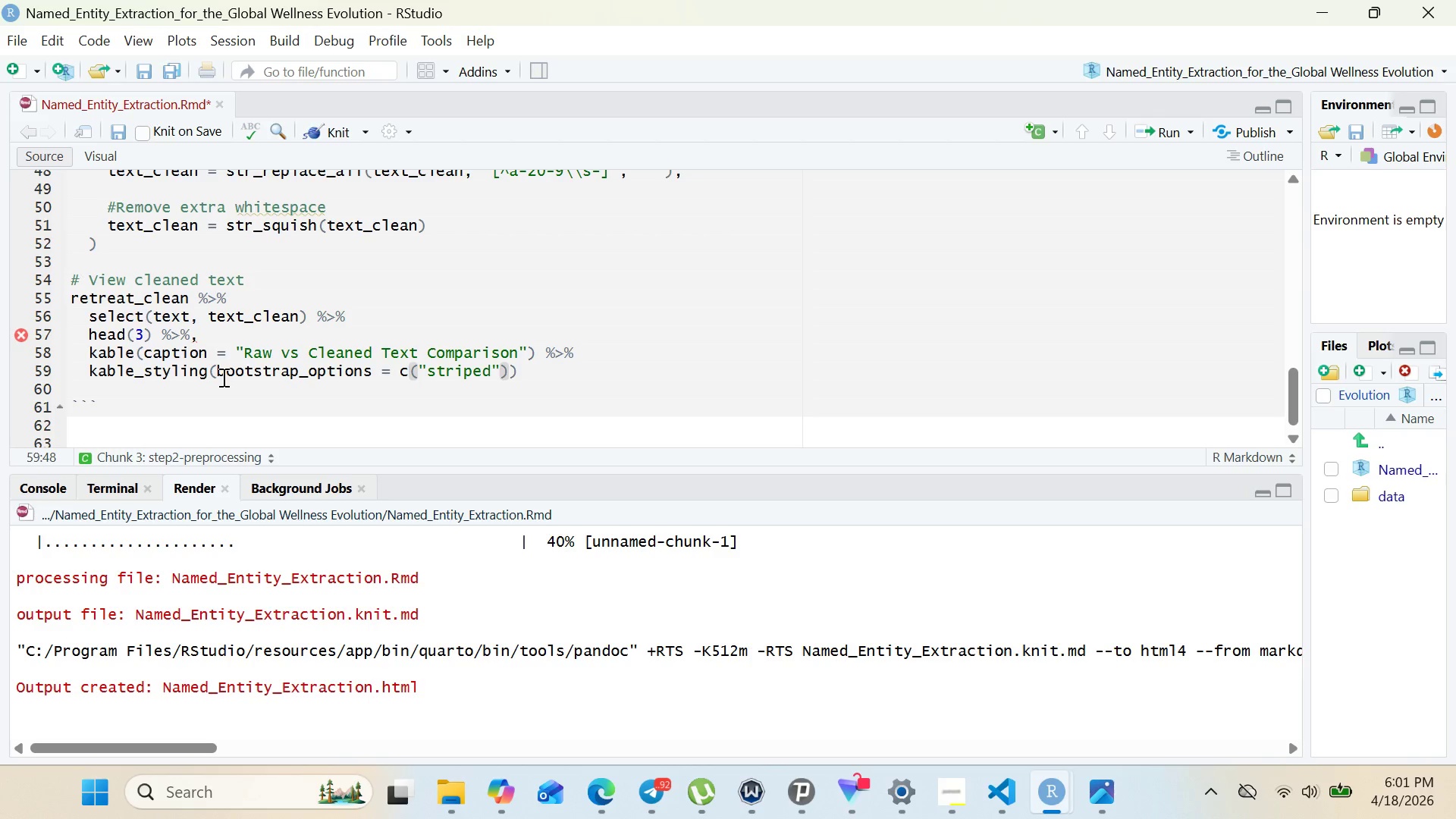 
type(, "hover)
 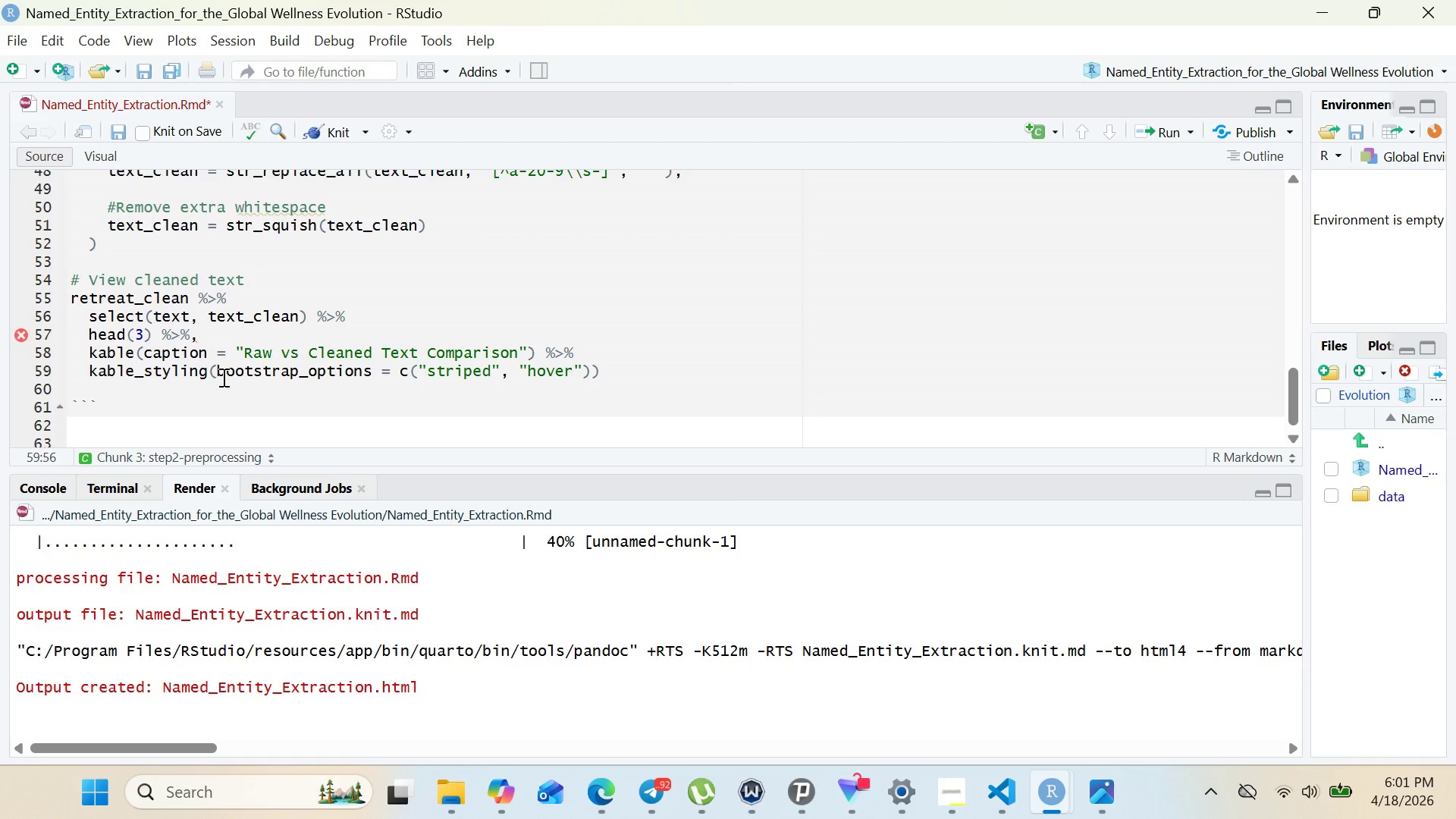 
mouse_move([36, 325])
 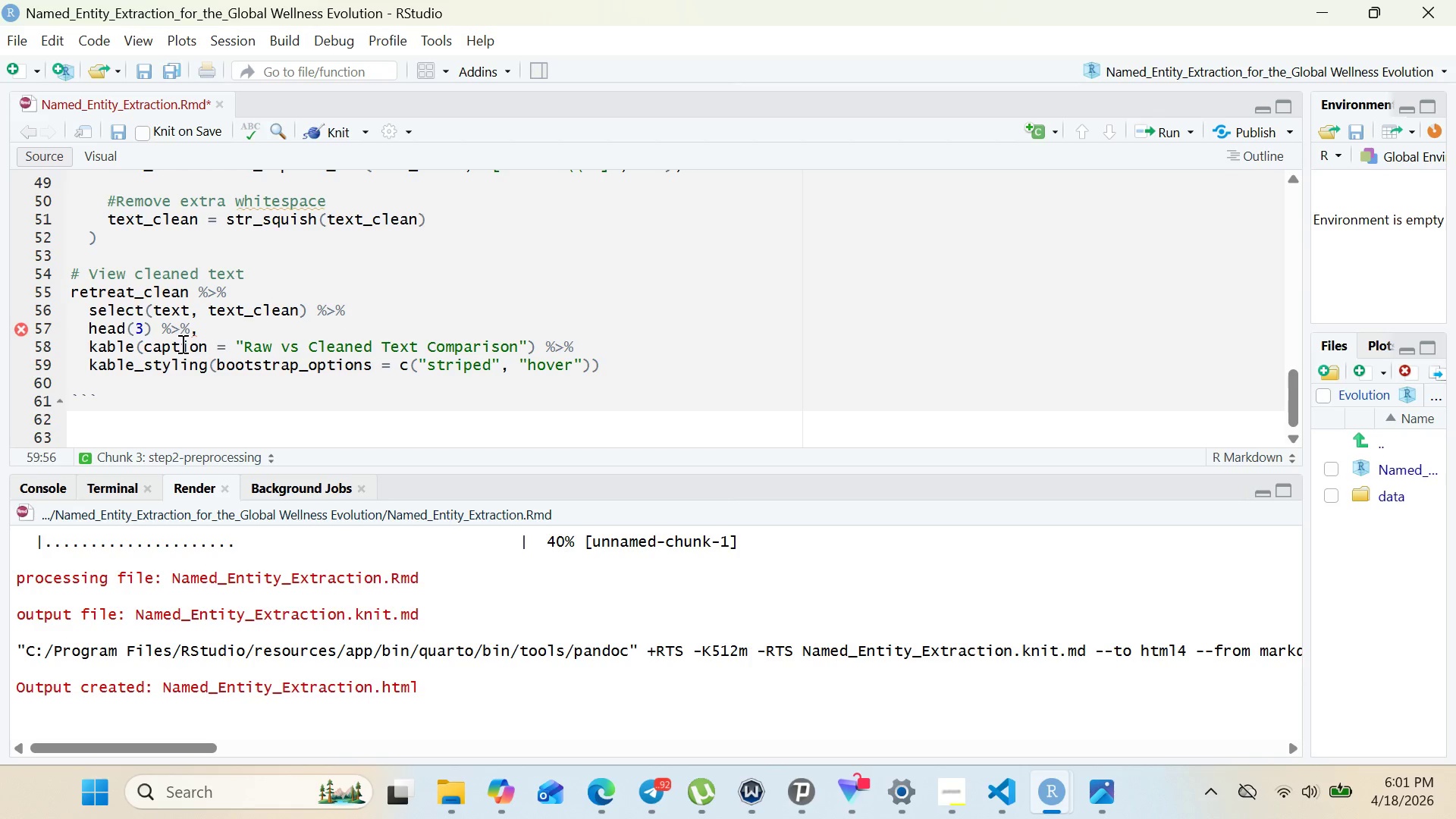 
left_click([198, 334])
 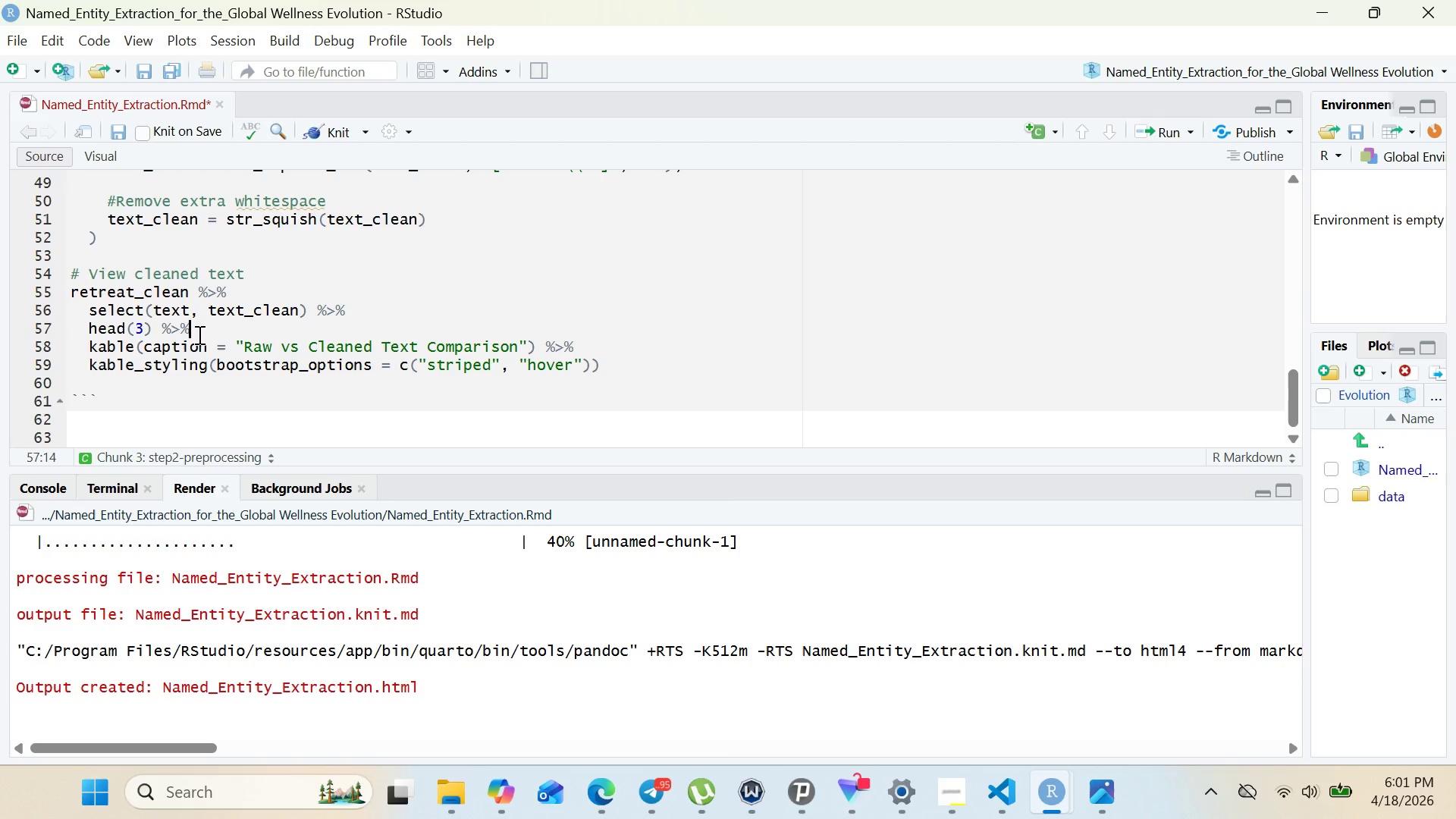 
key(Backspace)
 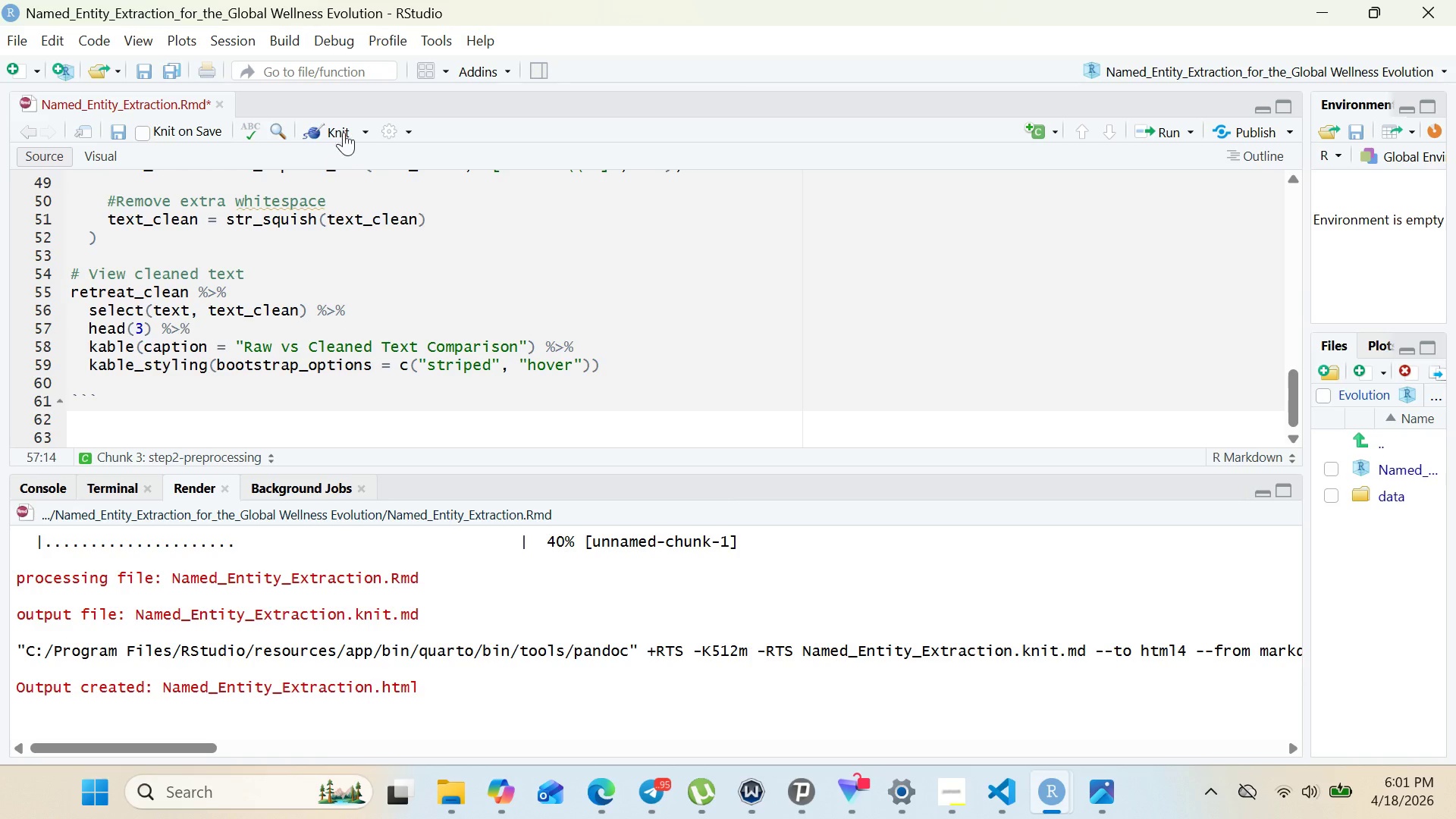 
left_click([344, 128])
 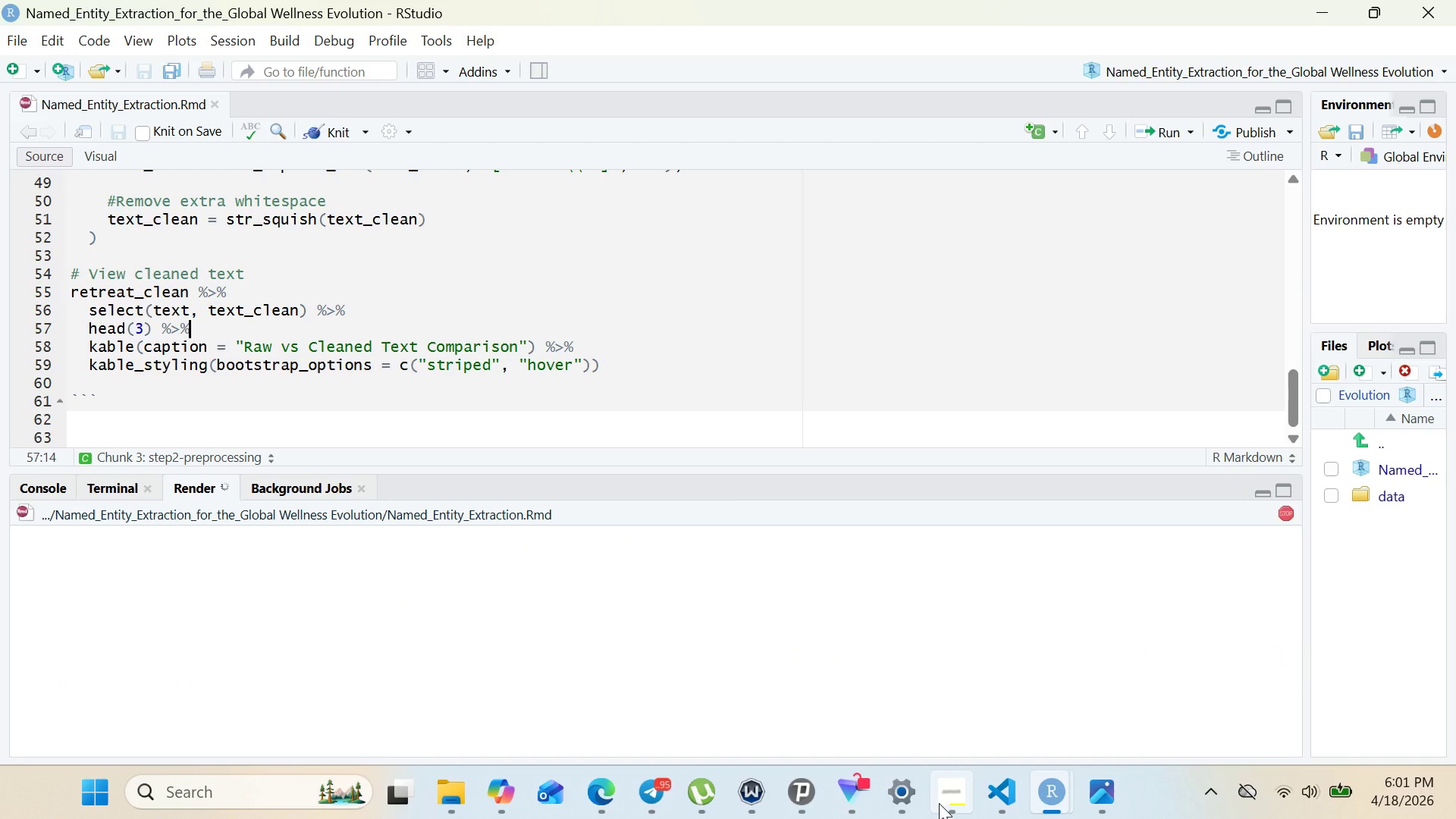 
left_click([939, 803])